 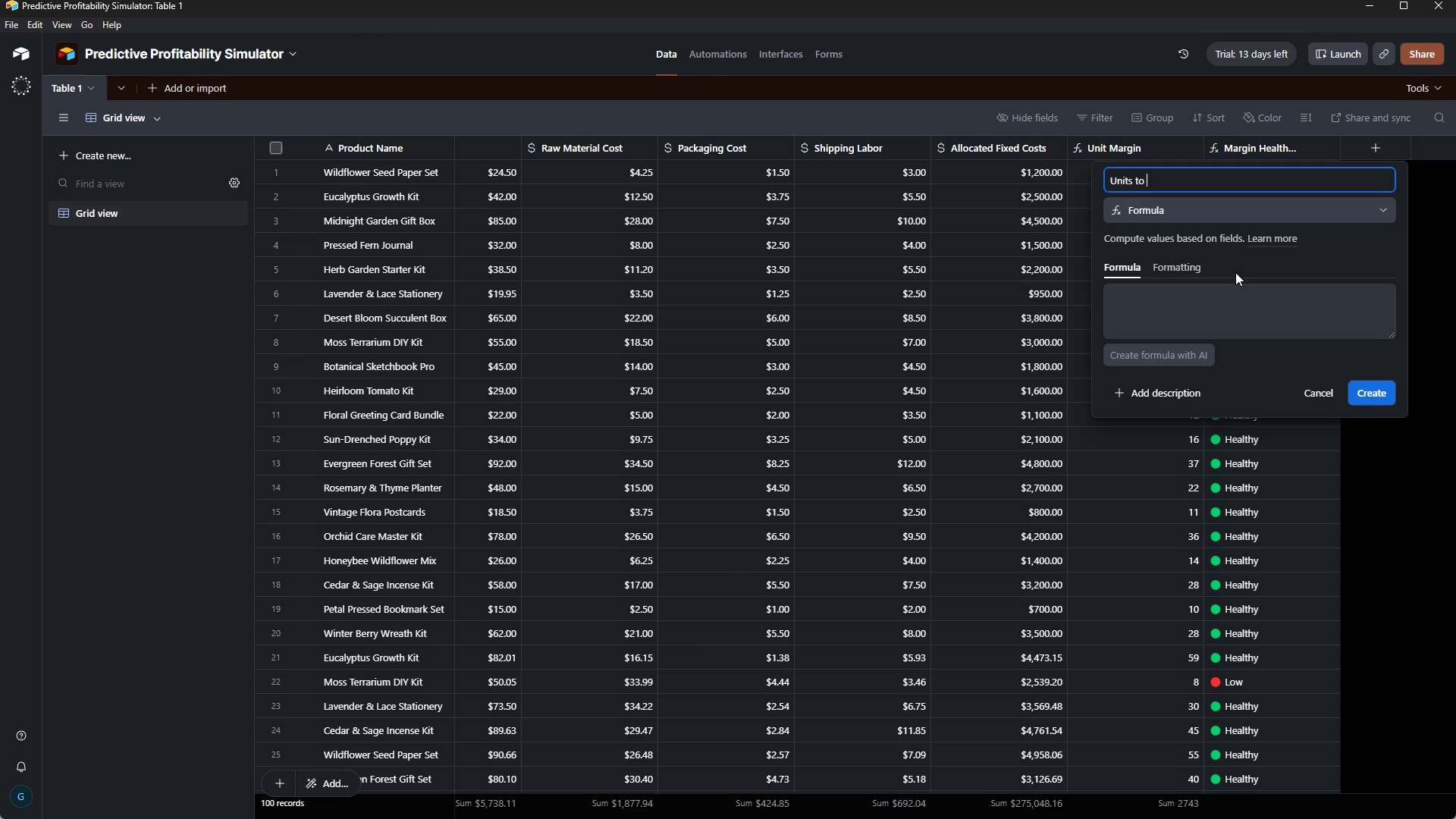 
type(Break)
 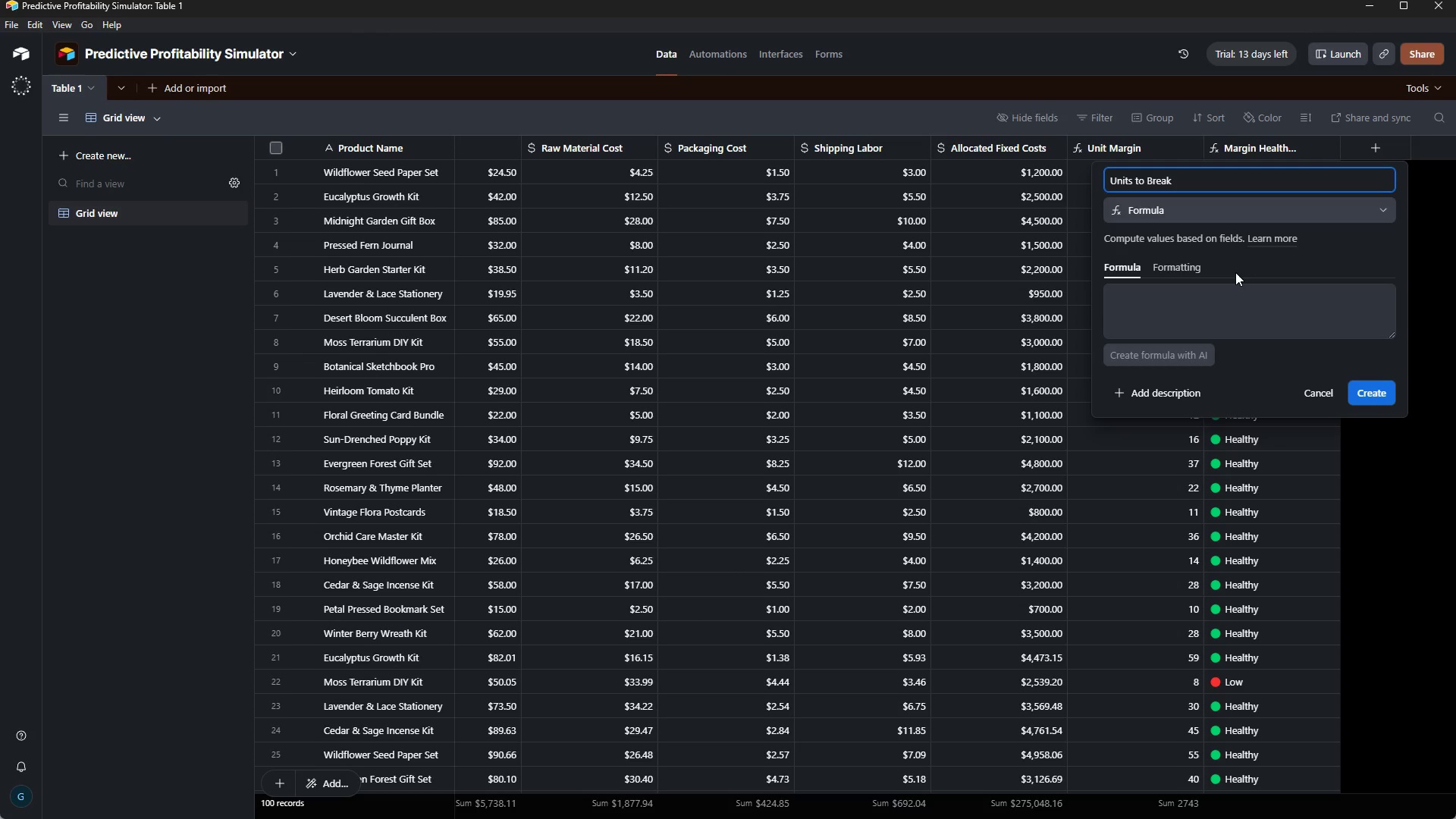 
wait(5.14)
 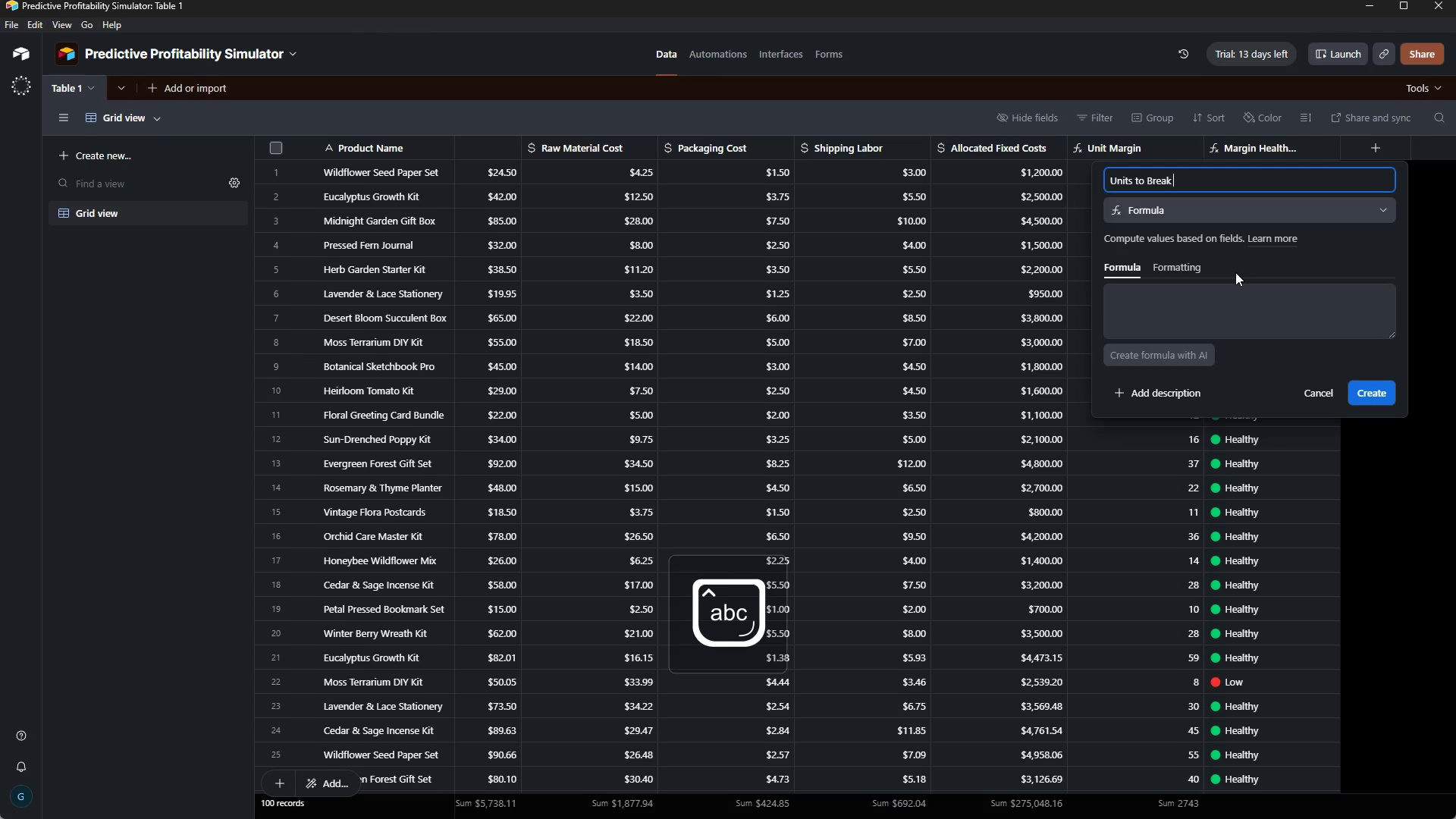 
type(Even)
 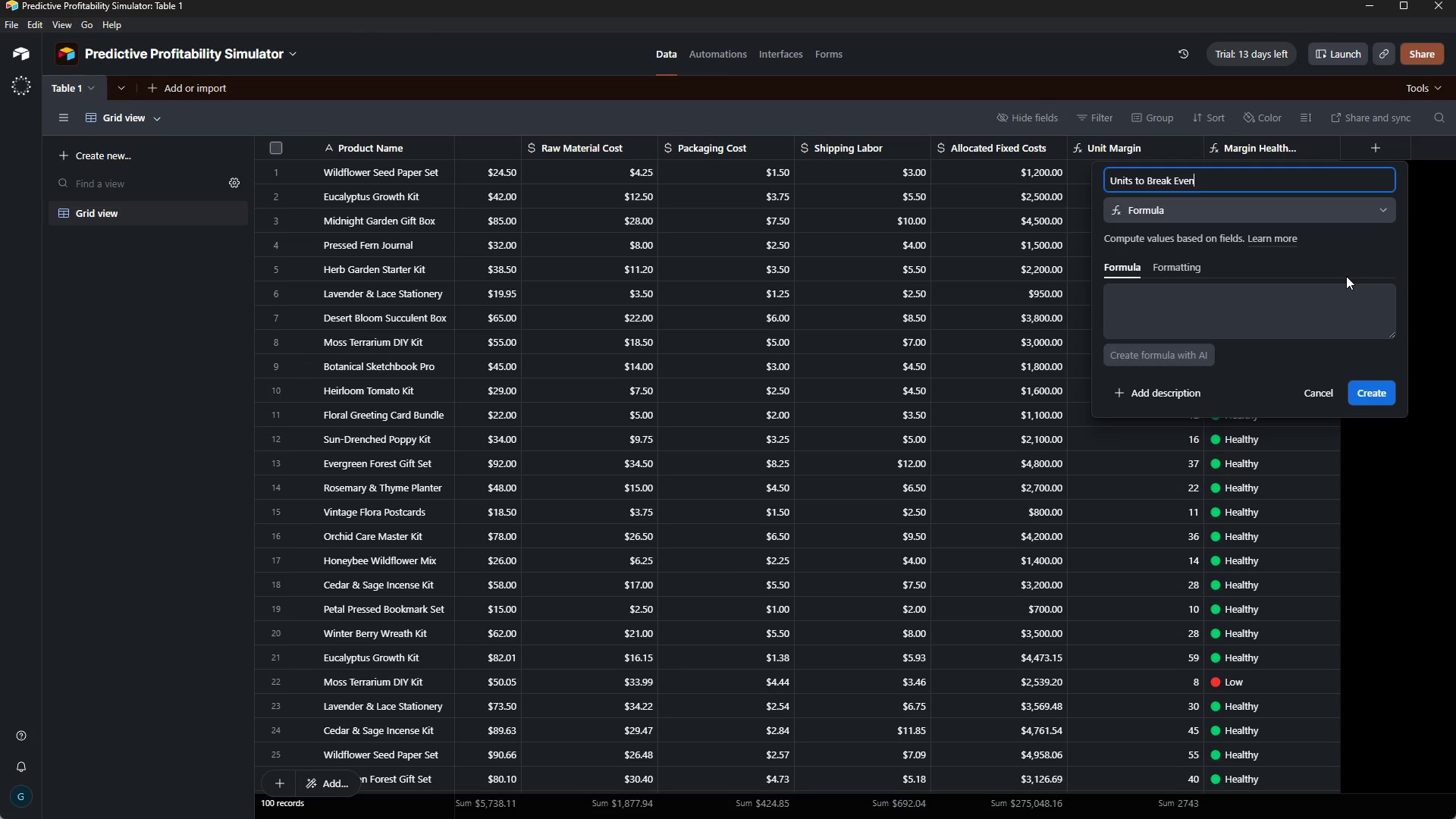 
left_click([1164, 263])
 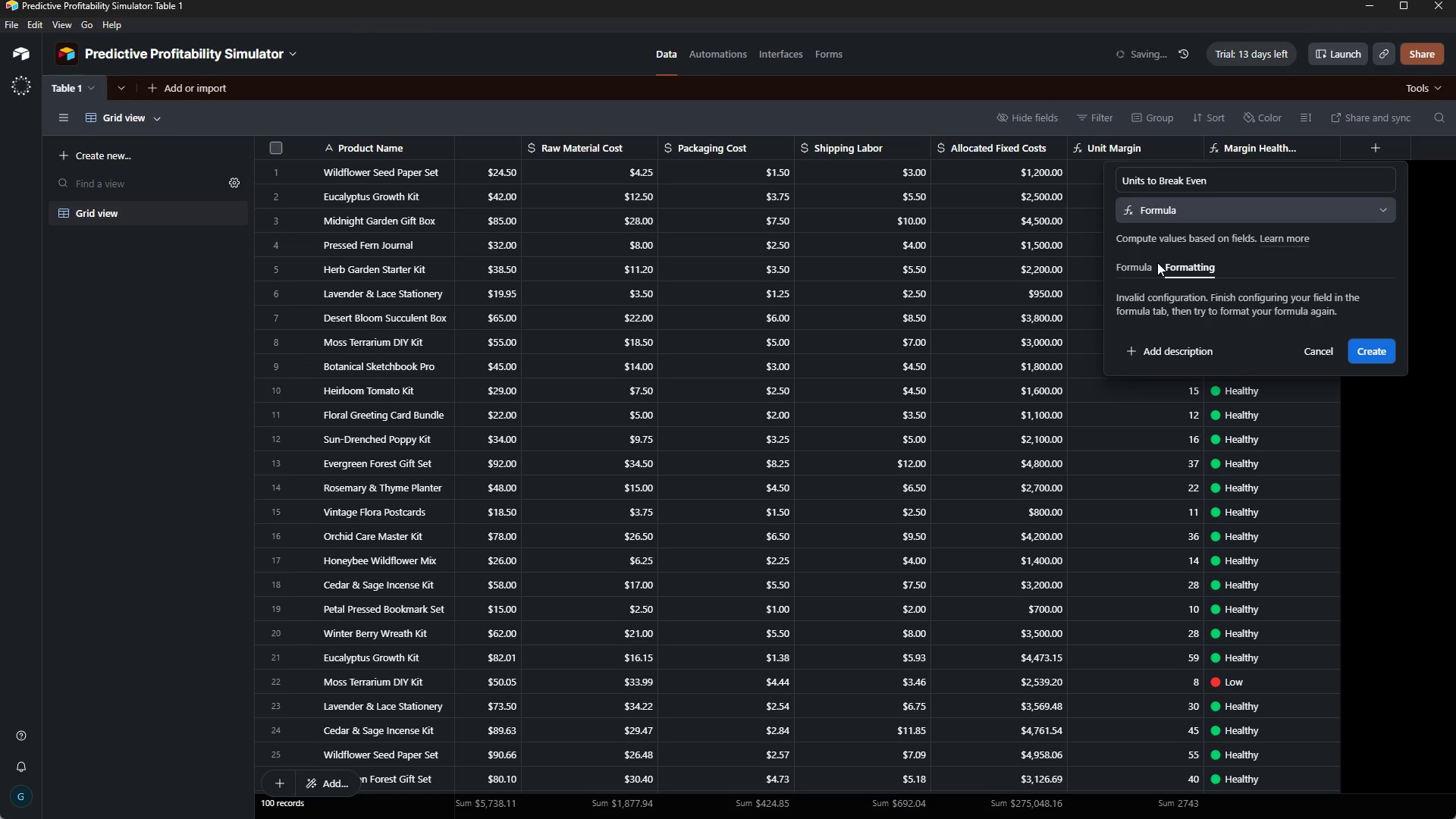 
left_click([1145, 263])
 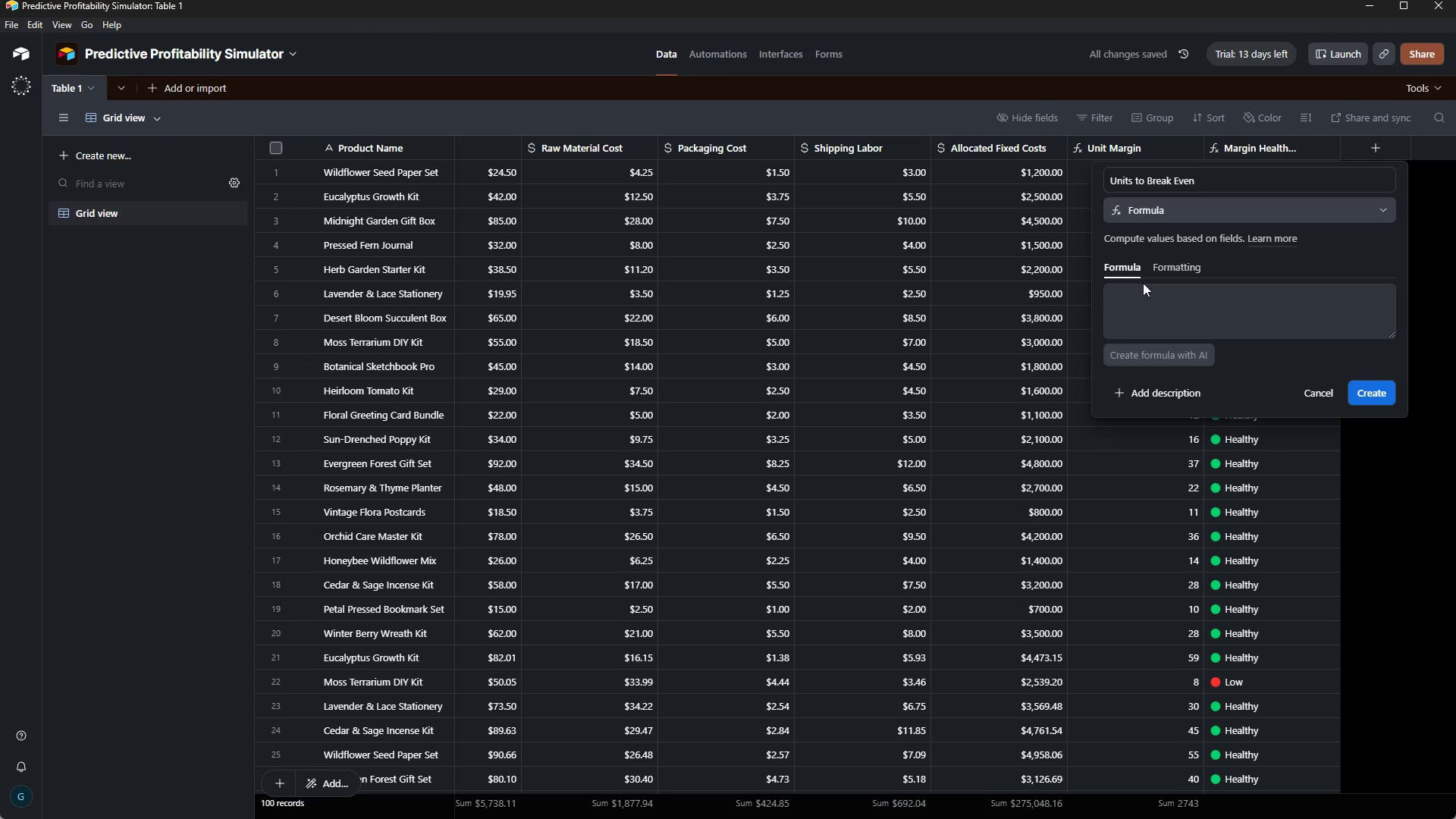 
left_click([1142, 287])
 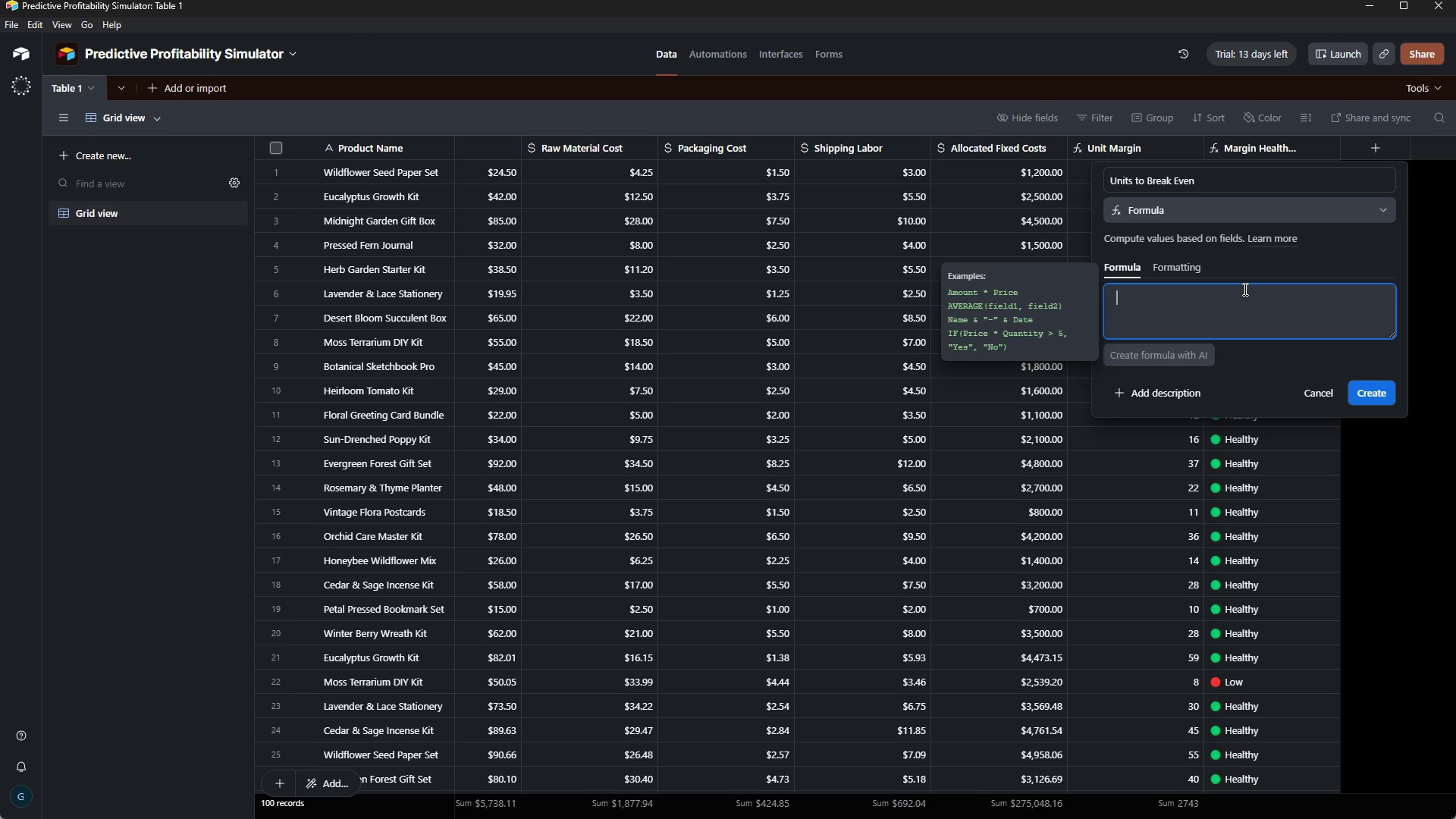 
wait(17.41)
 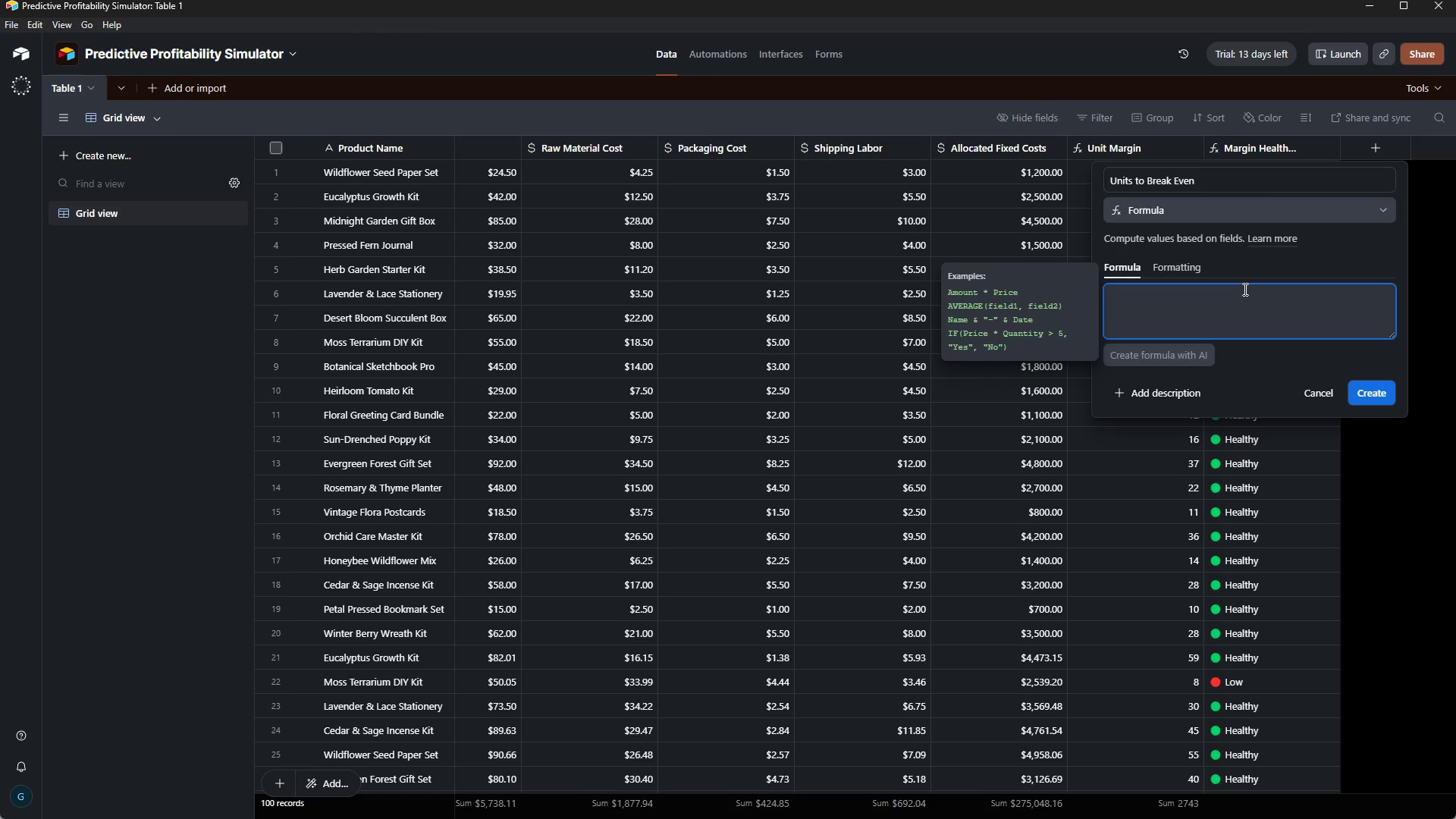 
type(IF({Unit Margin)
 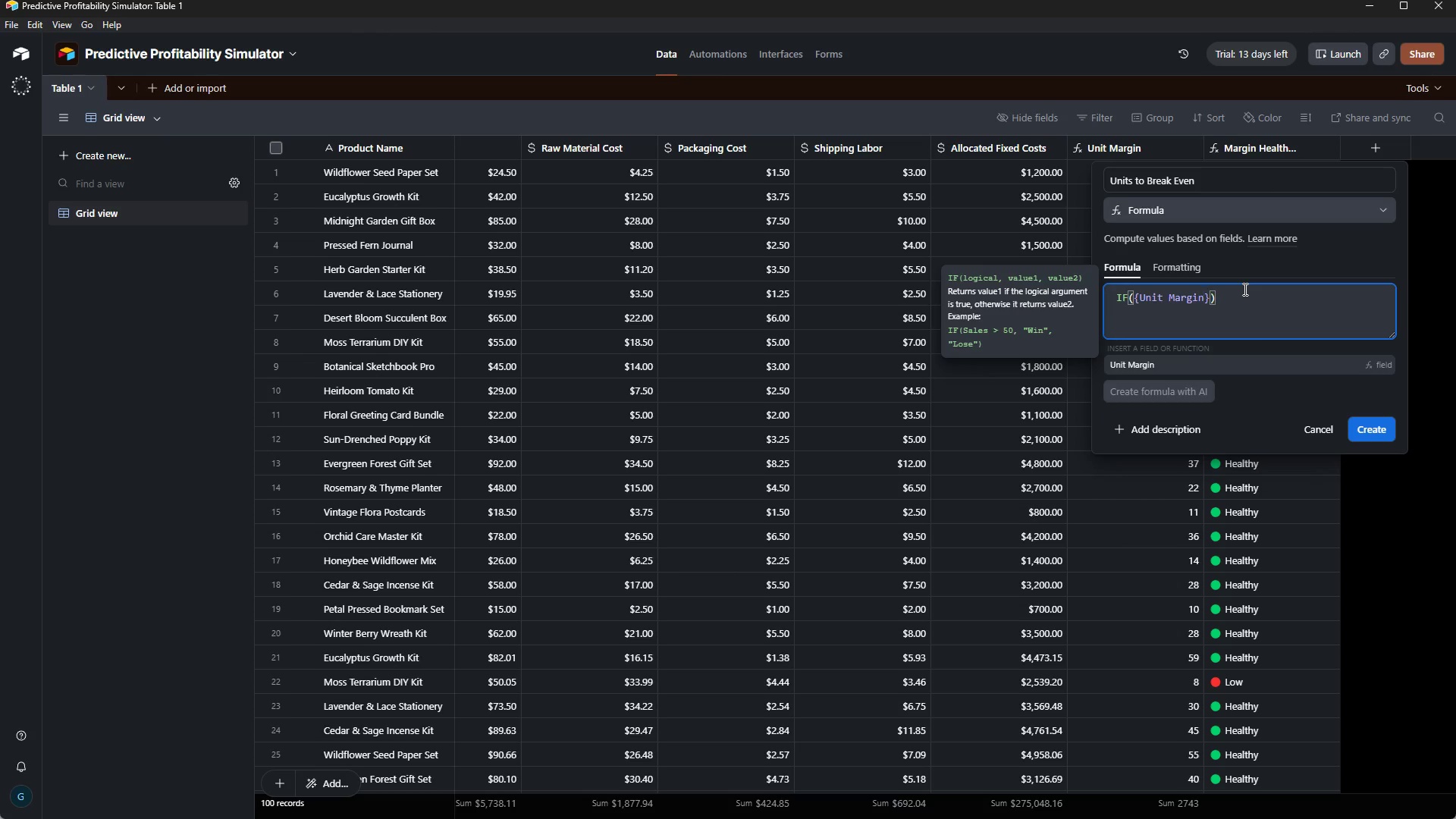 
key(ArrowRight)
 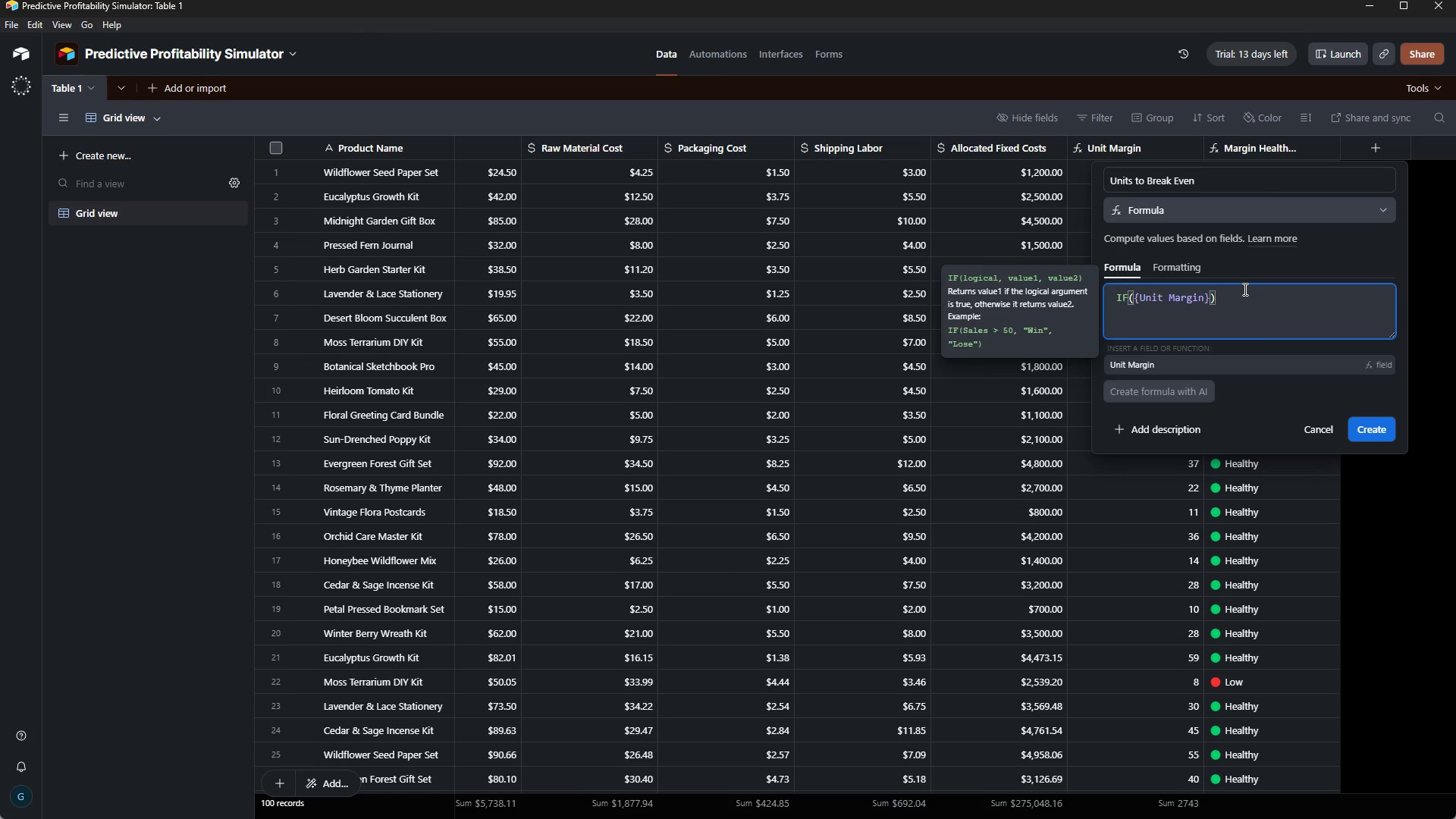 
key(Shift+Period)
 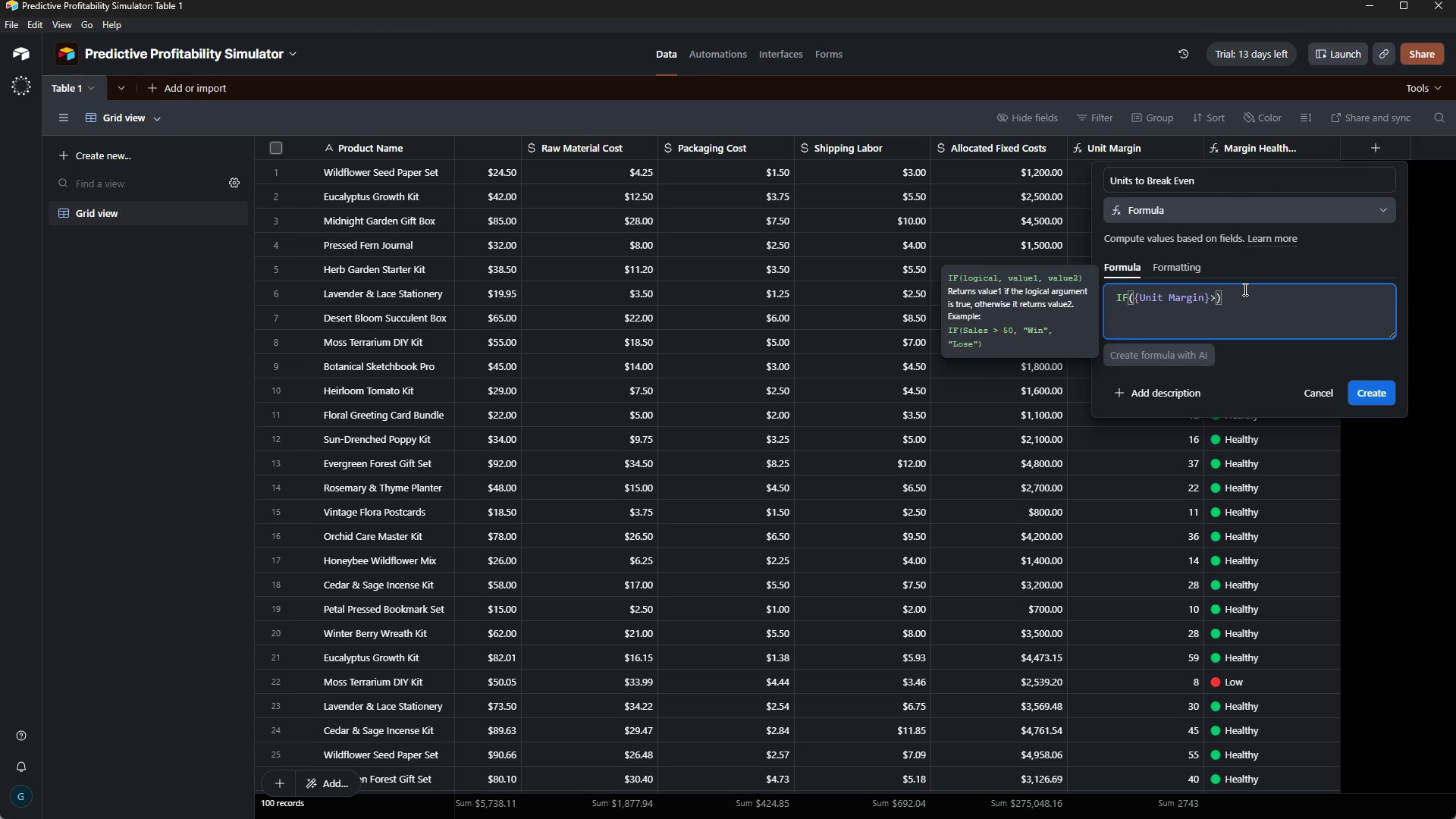 
key(0)
 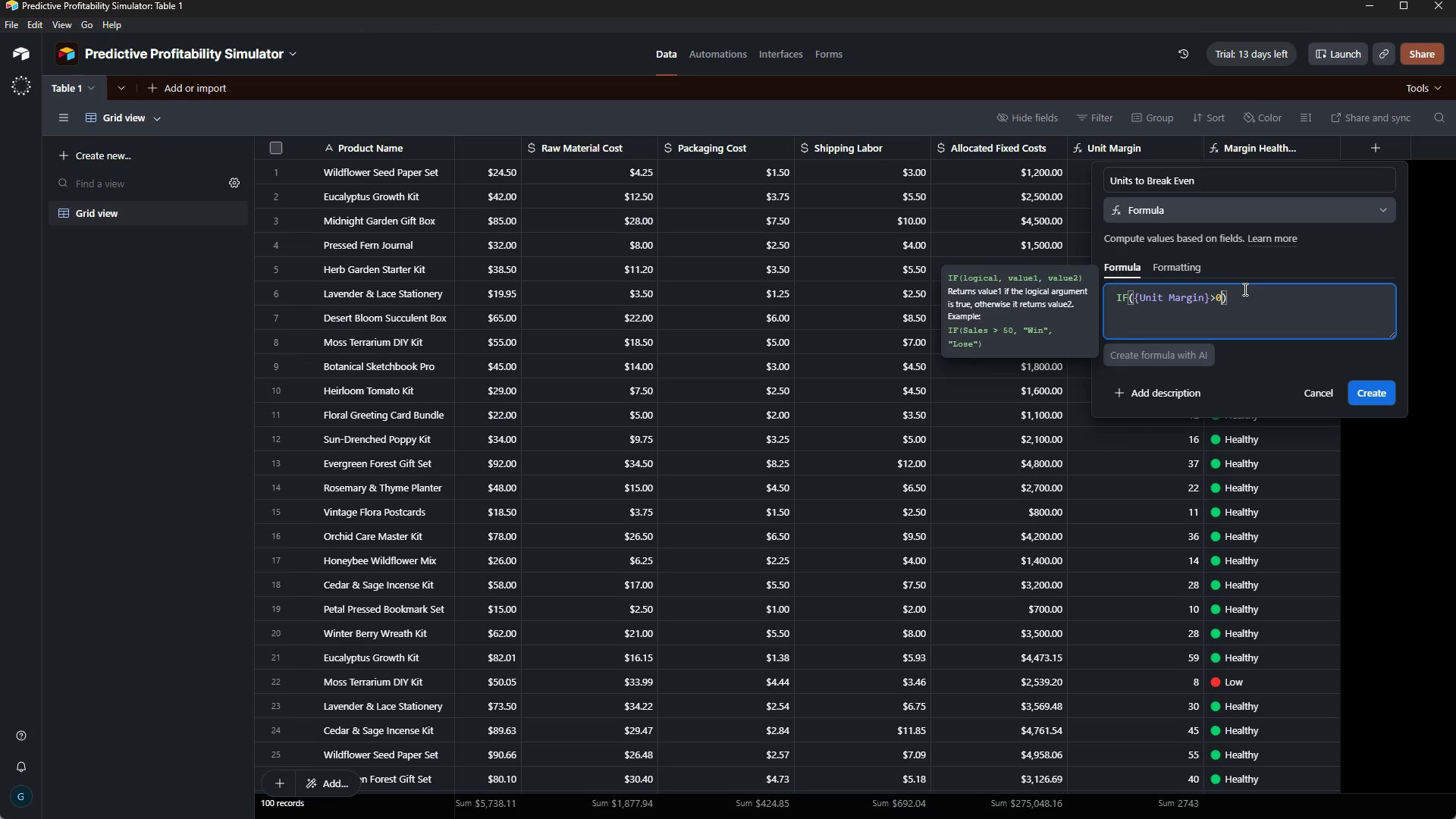 
key(Comma)
 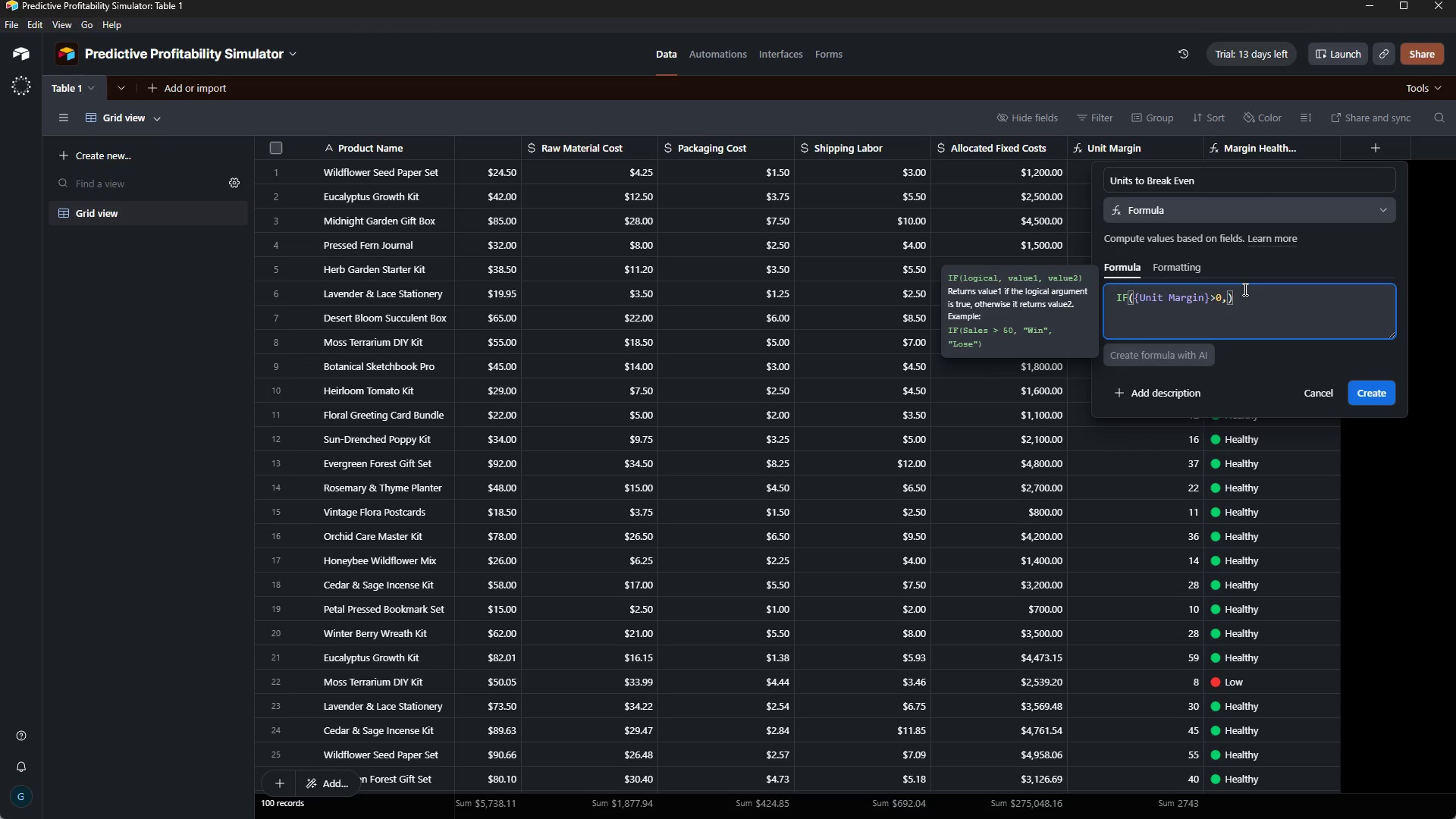 
type(ROUND)
 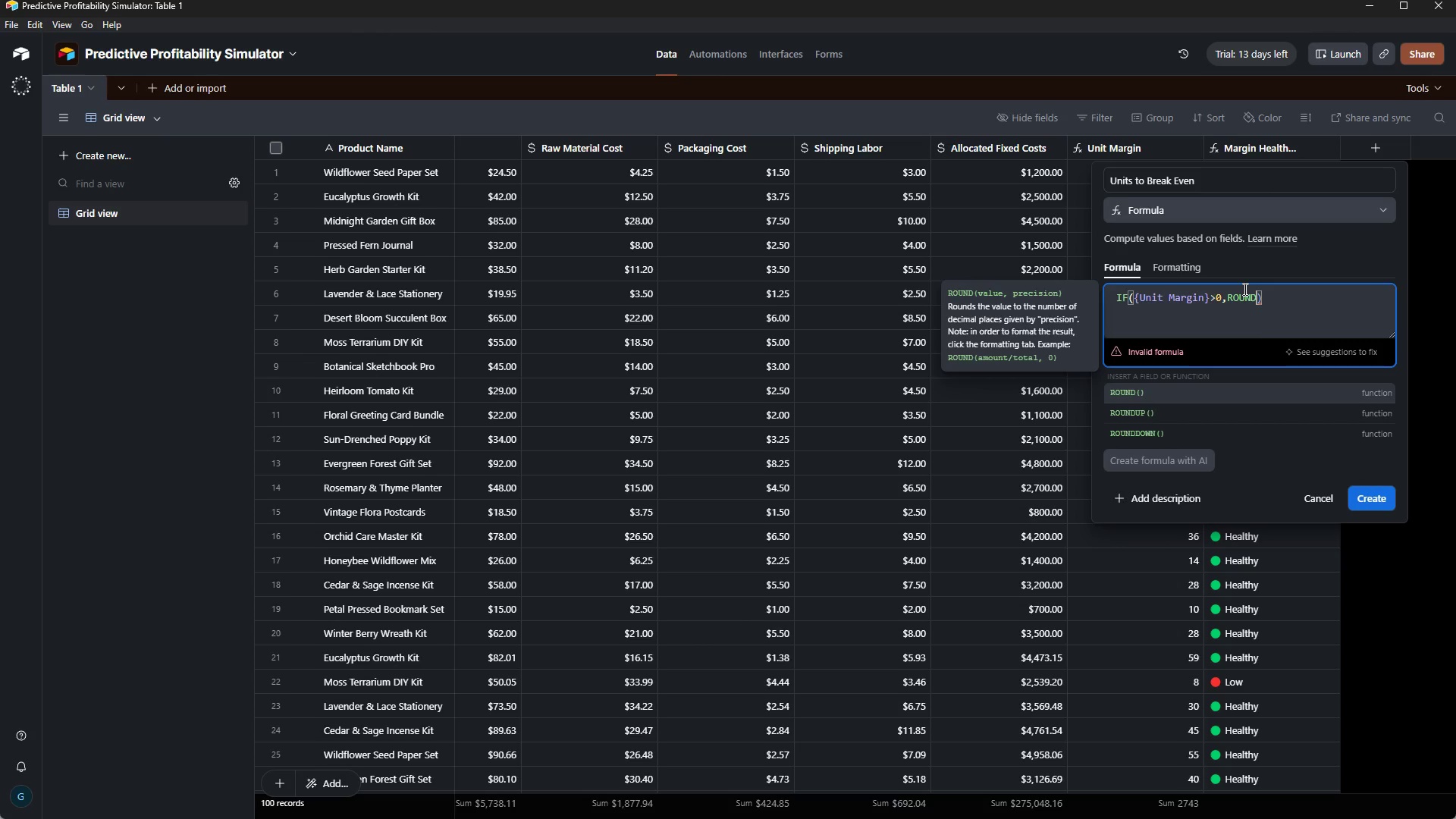 
type(UP)
 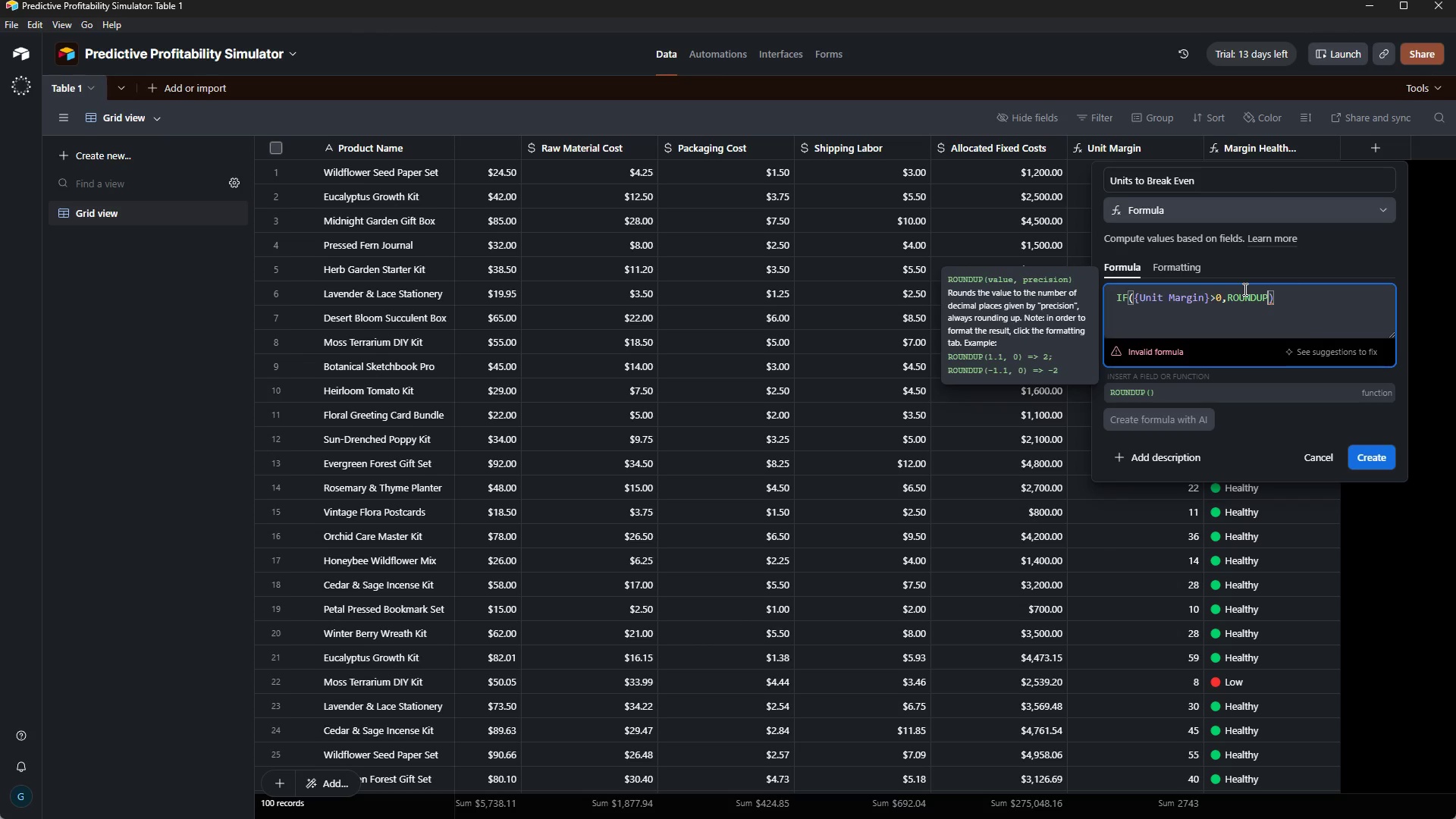 
key(Shift+9)
 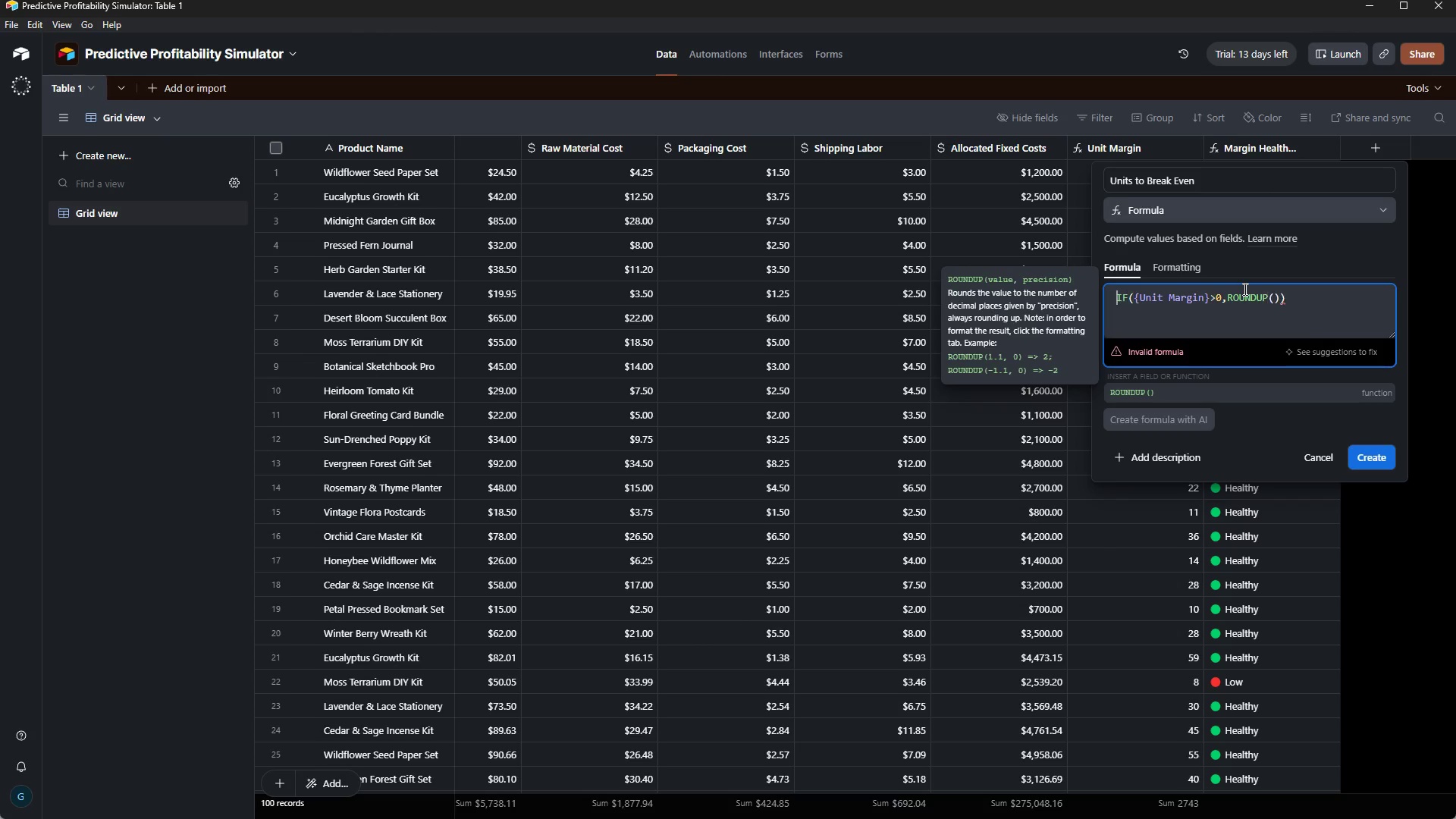 
key(ArrowUp)
 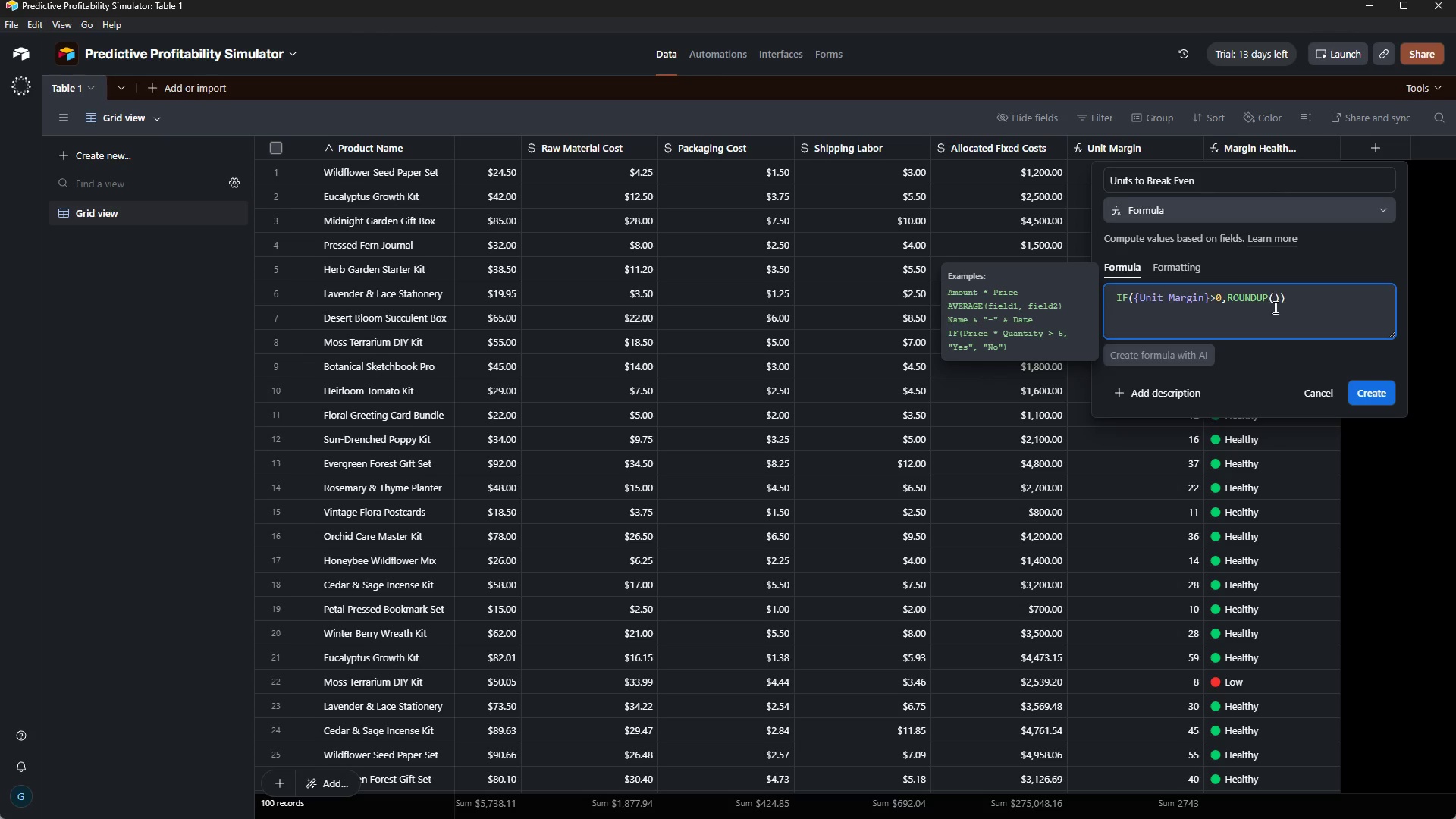 
left_click([1277, 297])
 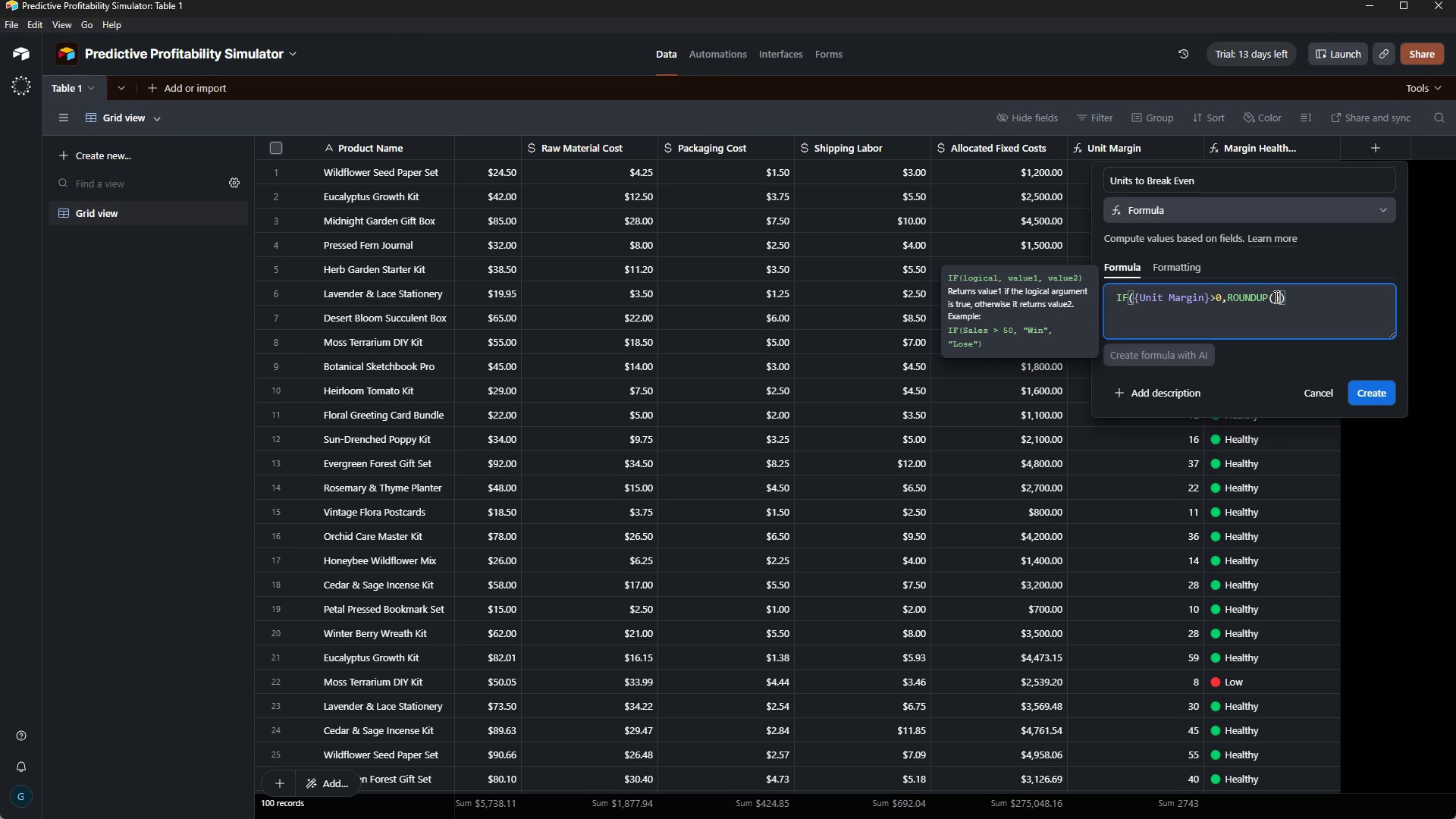 
left_click([1277, 299])
 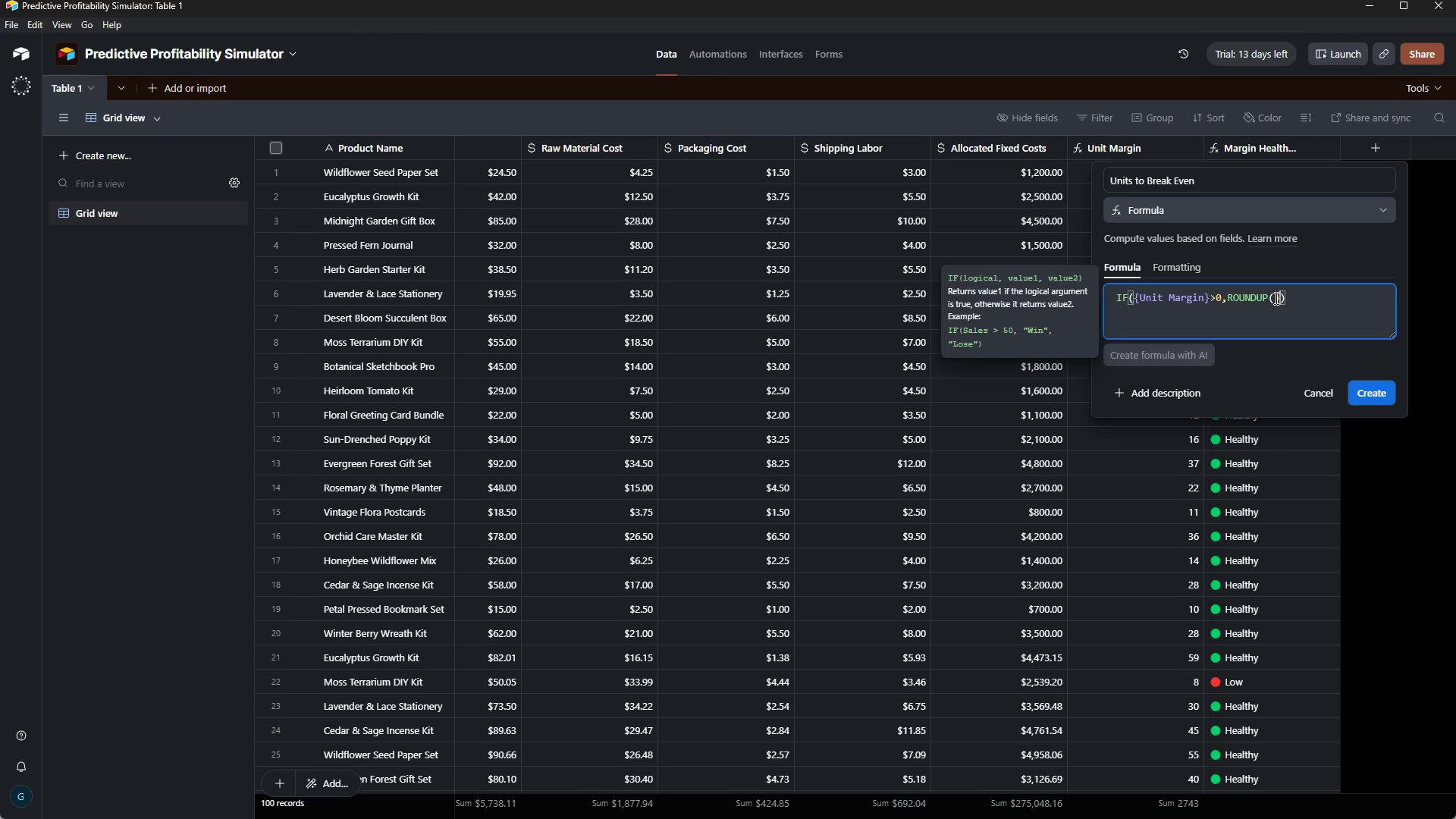 
left_click([1275, 299])
 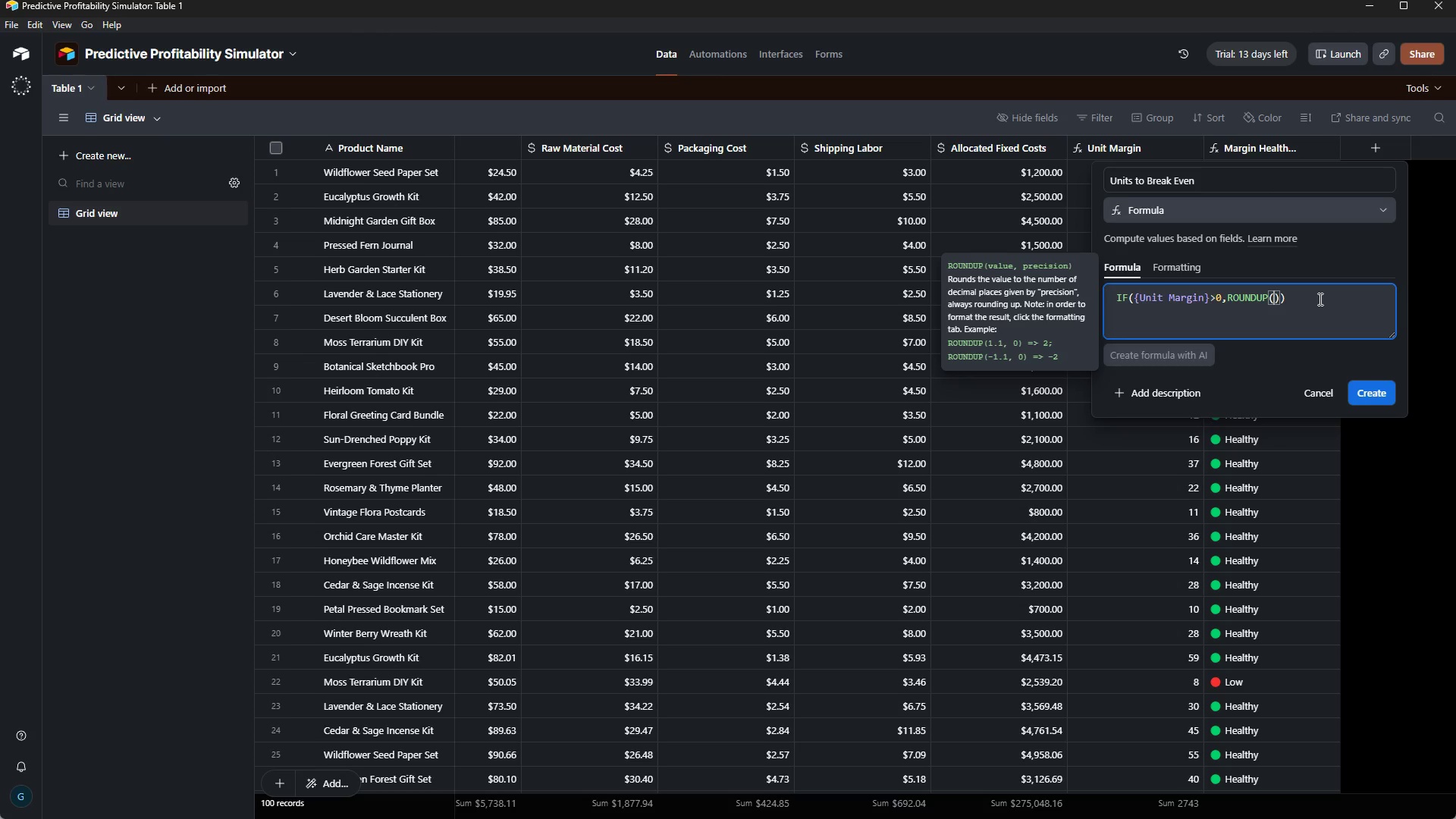 
wait(5.83)
 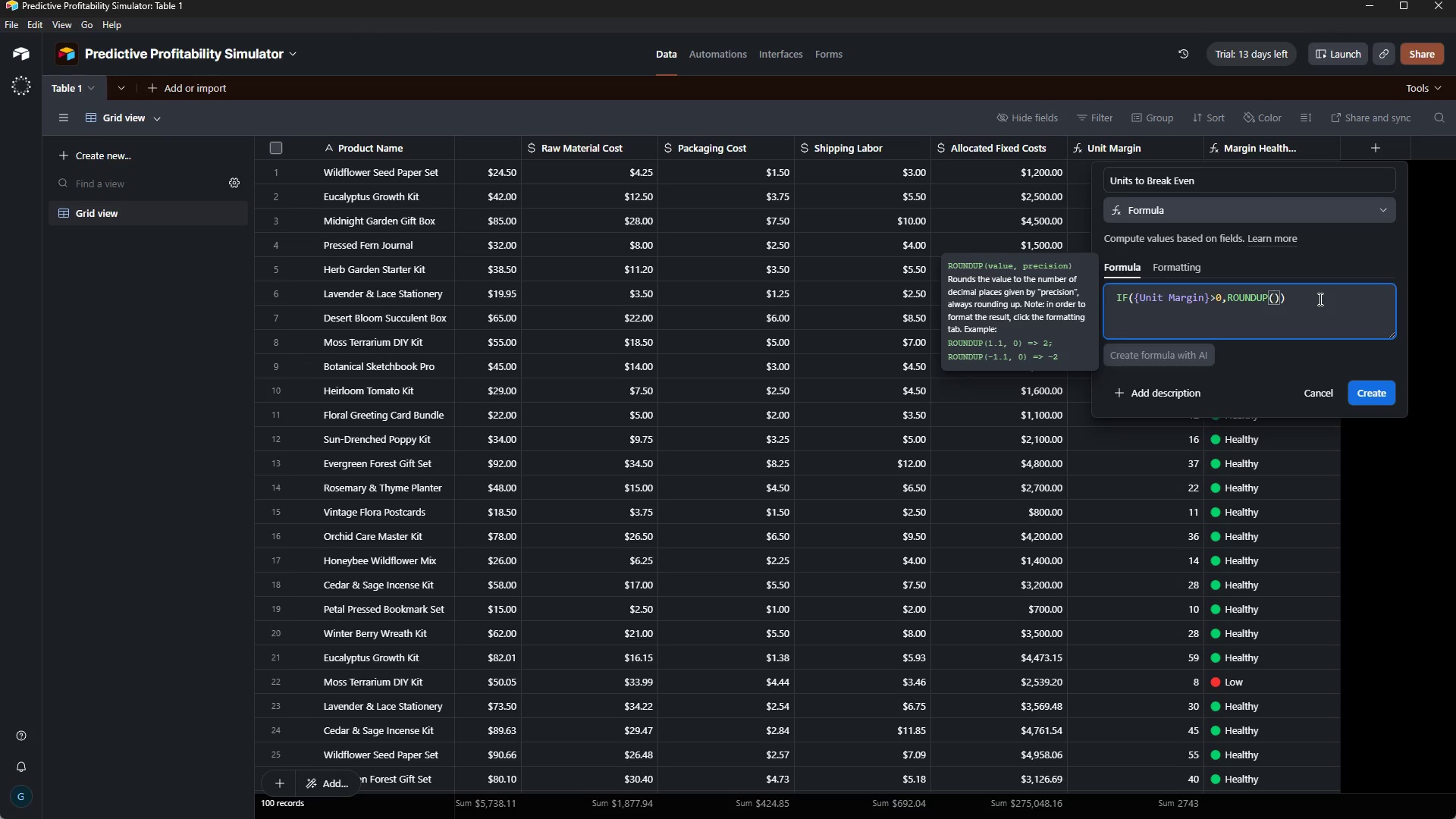 
key(Shift+BracketLeft)
 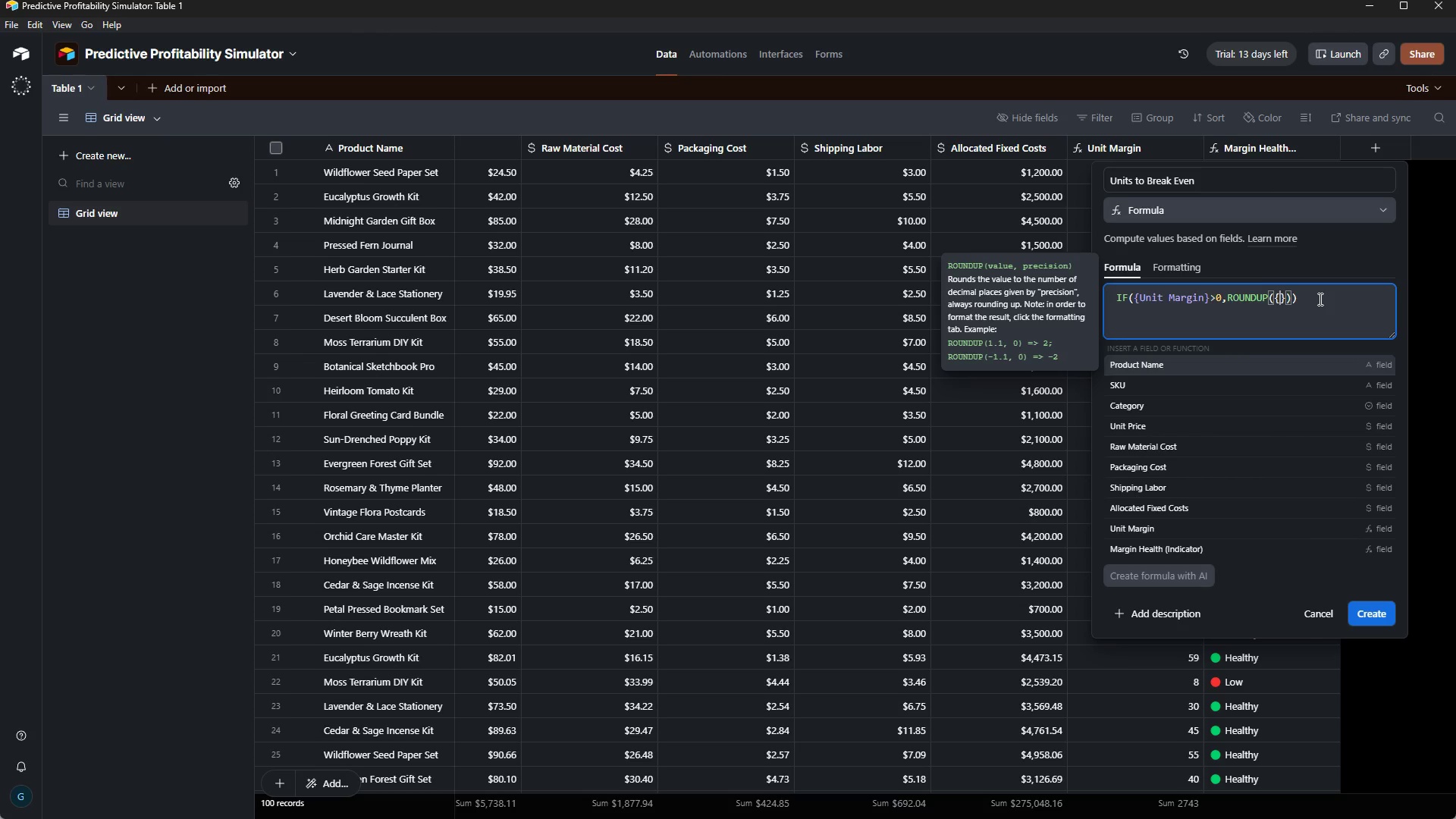 
type(Allocated Fixed Costs)
 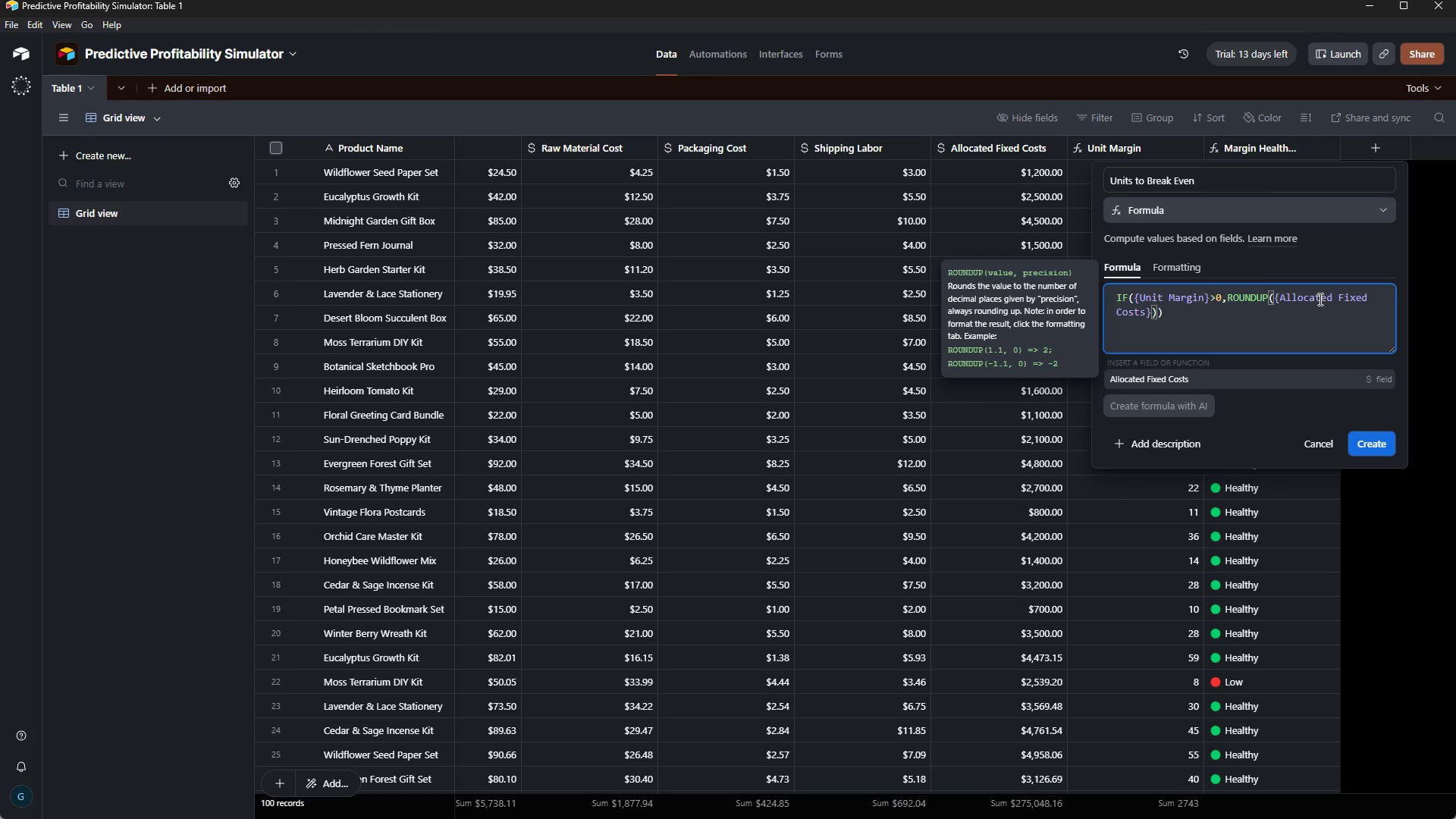 
wait(5.89)
 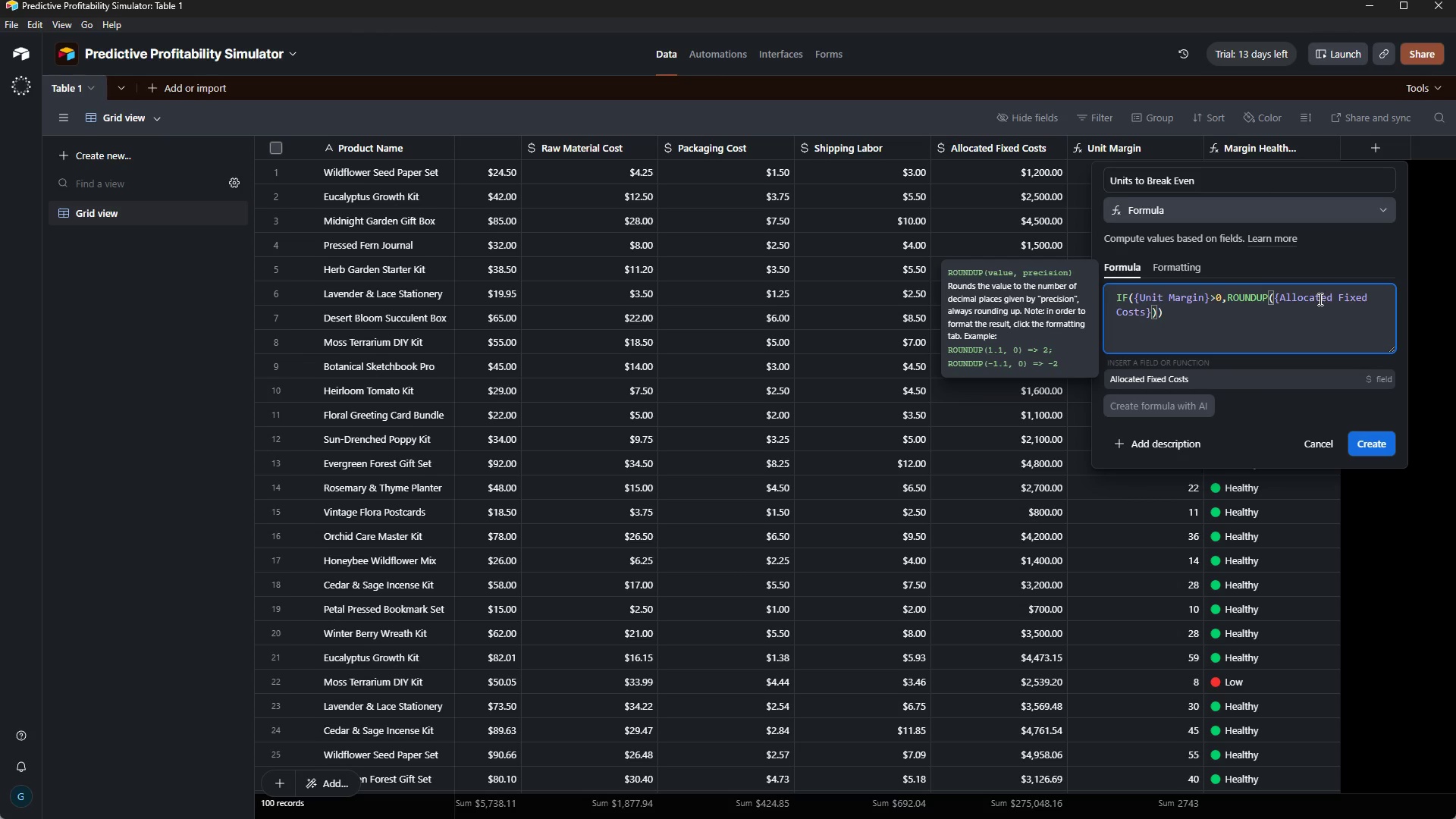 
key(ArrowRight)
 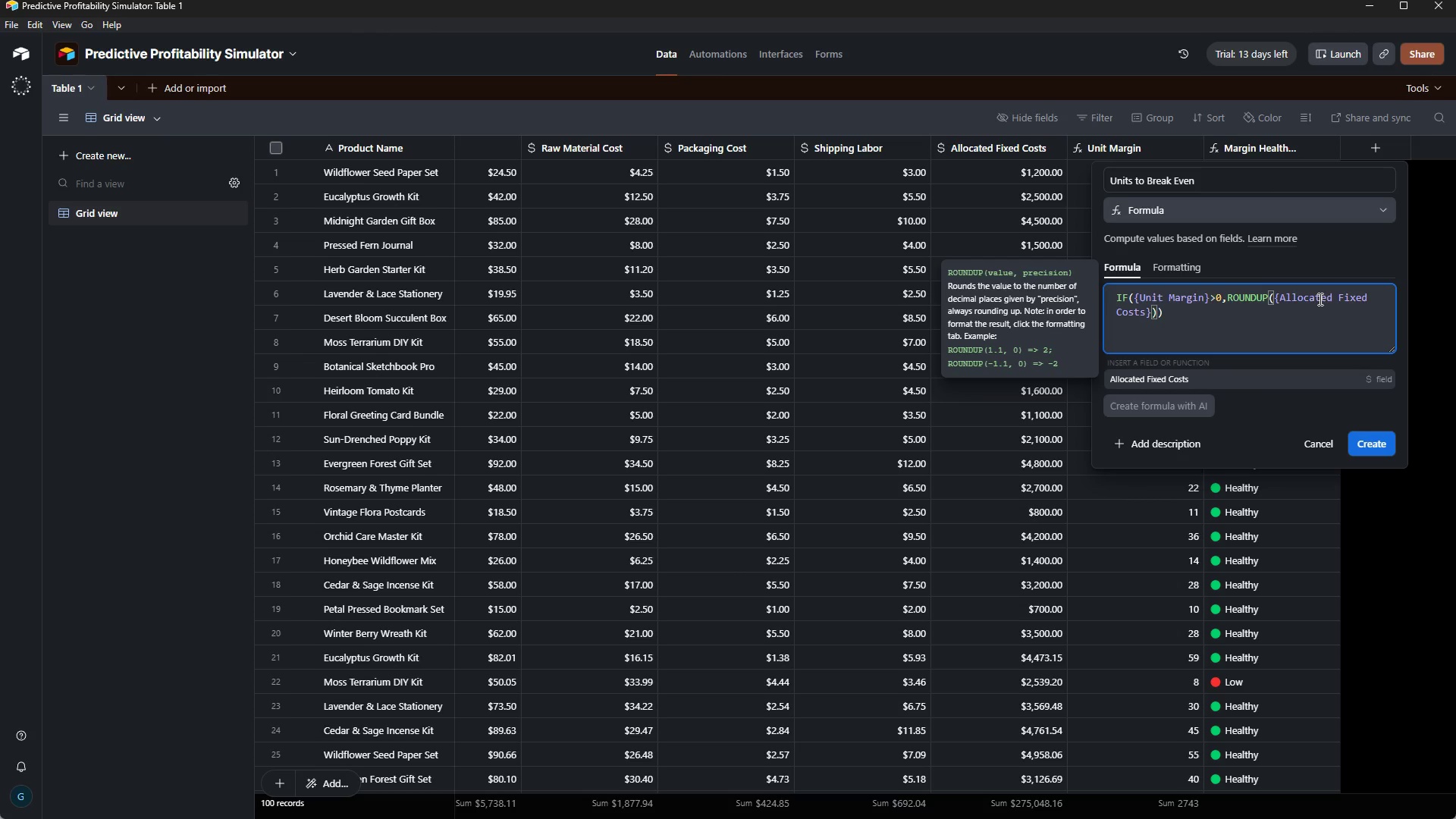 
key(Space)
 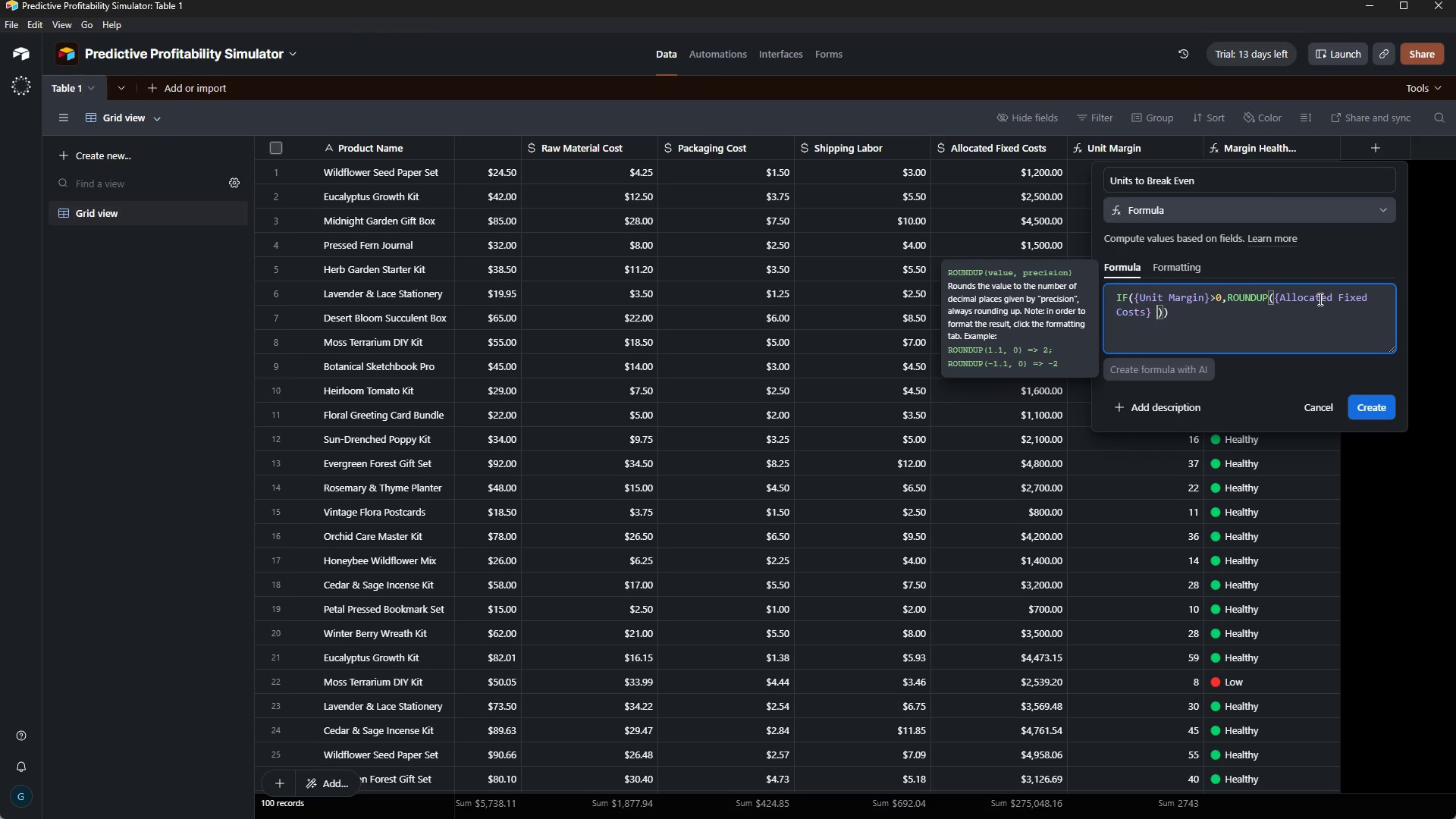 
wait(5.86)
 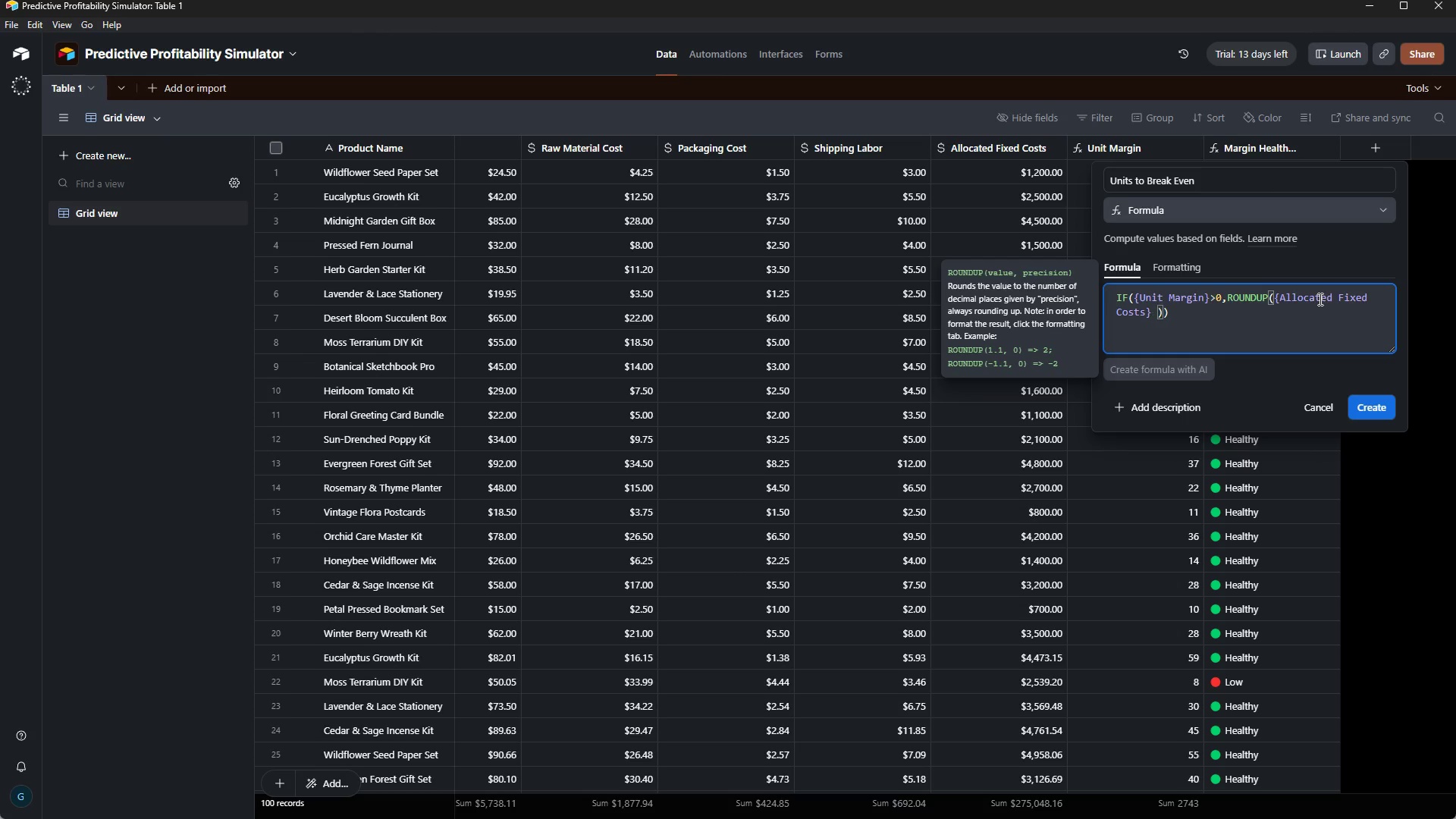 
key(Slash)
 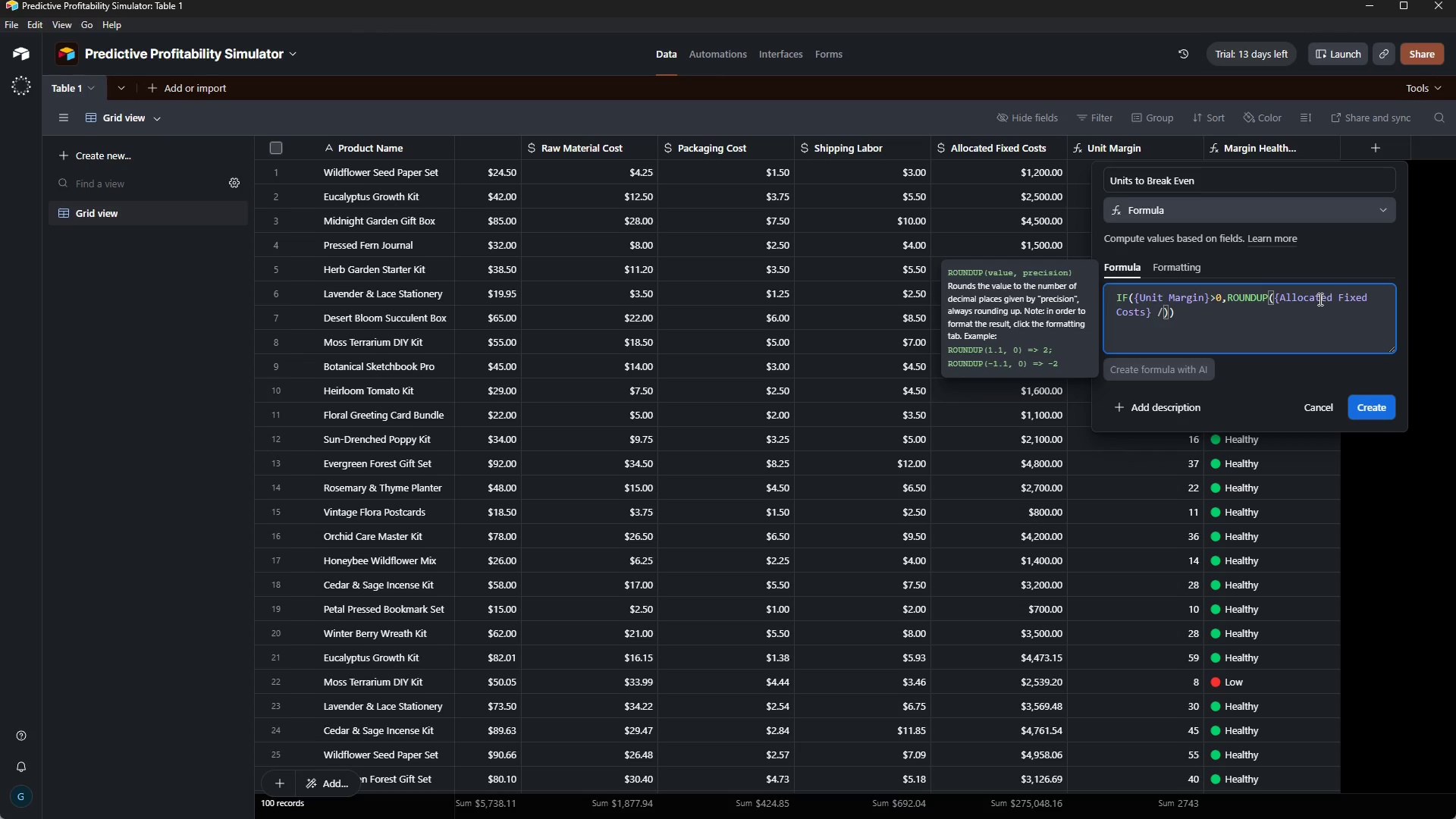 
key(Space)
 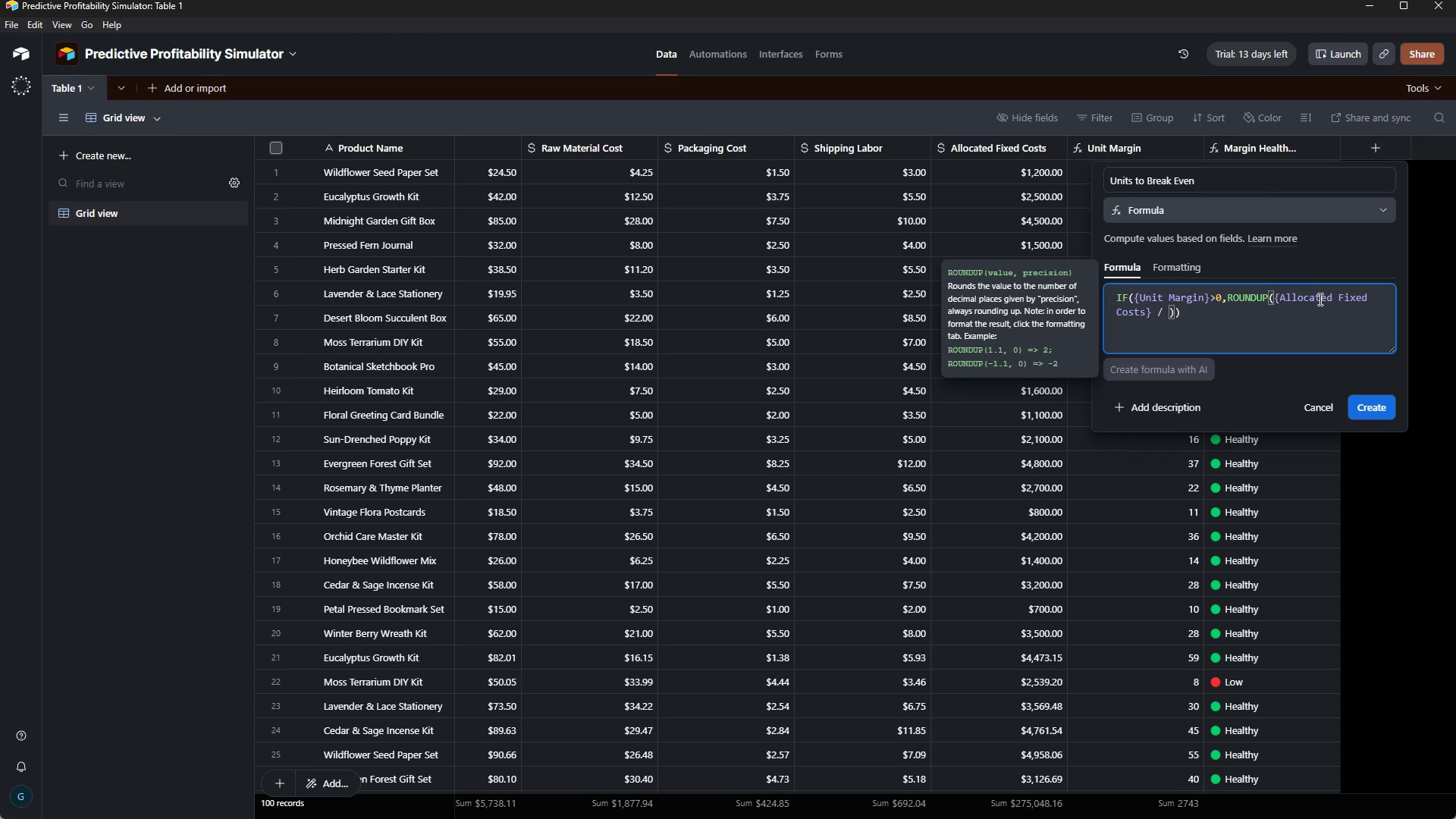 
key(Shift+BracketLeft)
 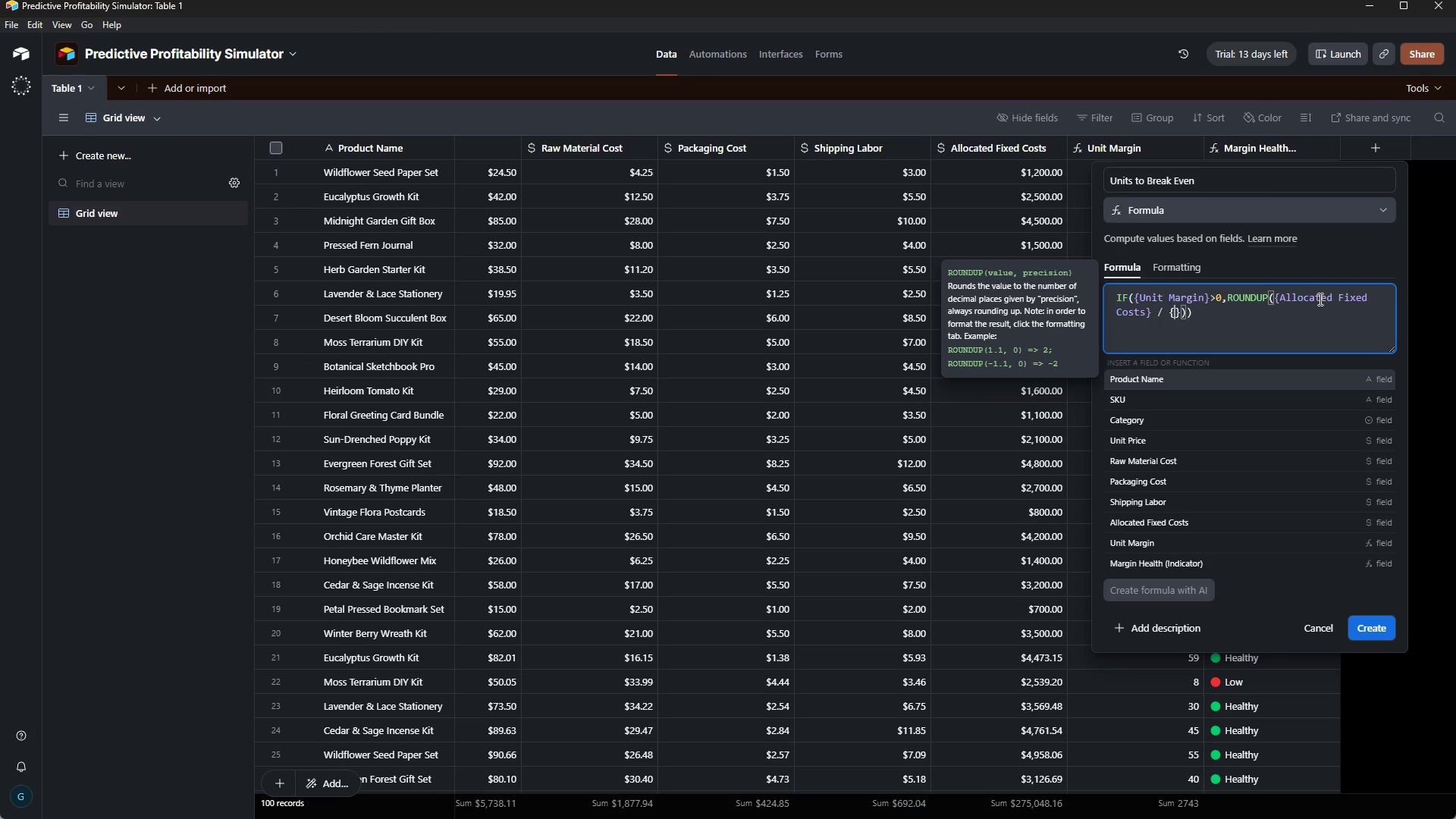 
type(Unit)
 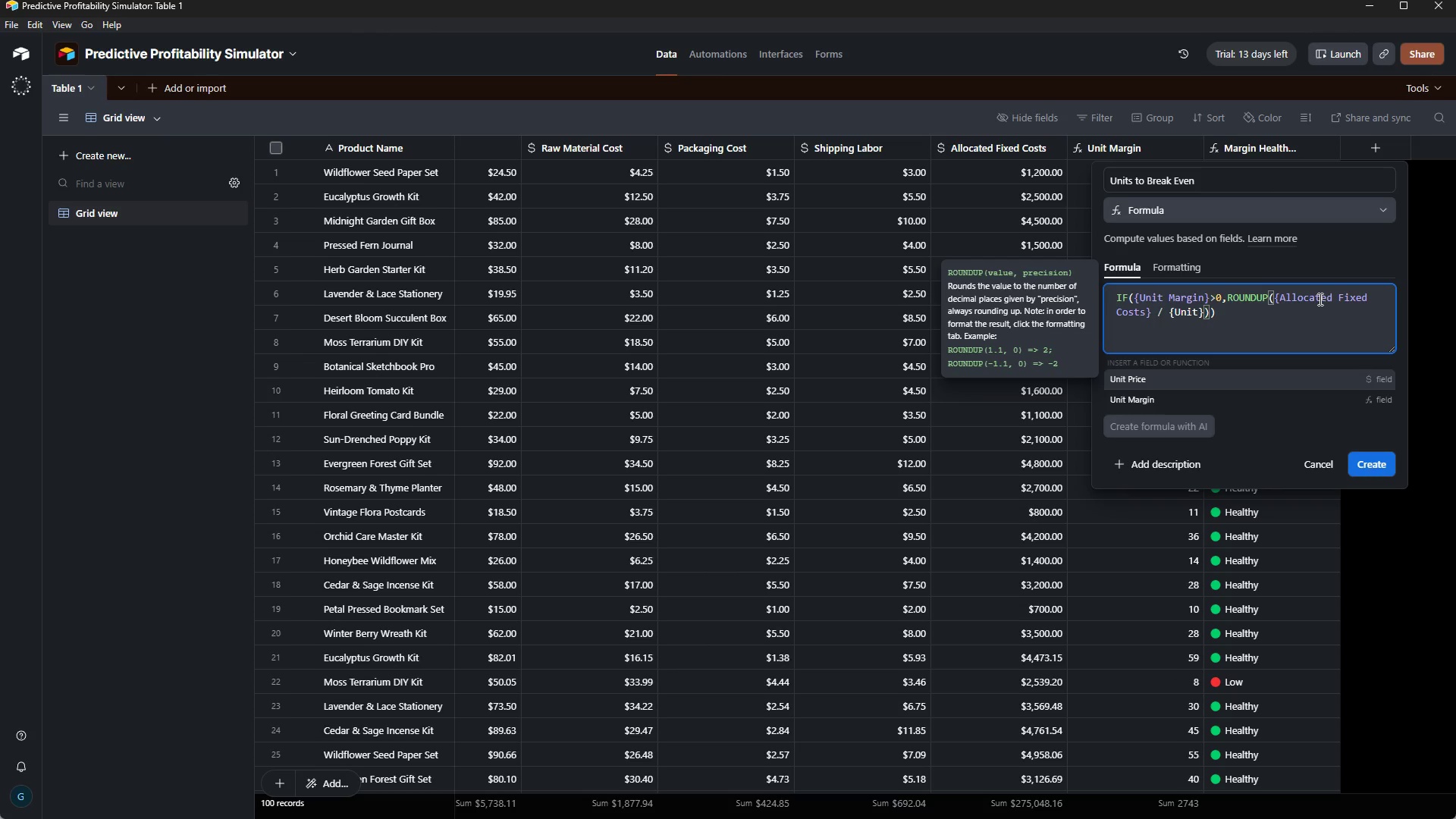 
type( Margin)
 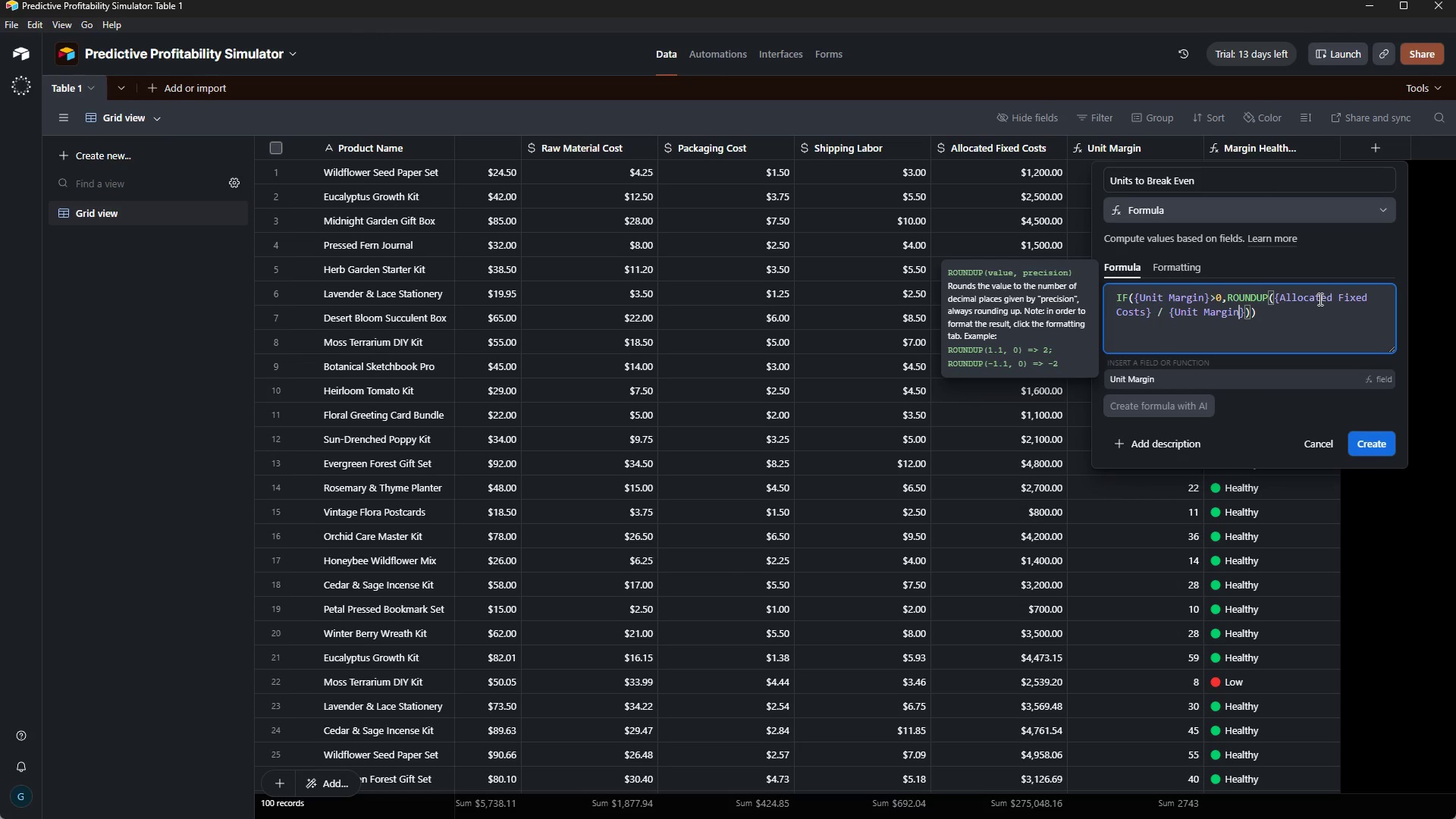 
key(ArrowRight)
 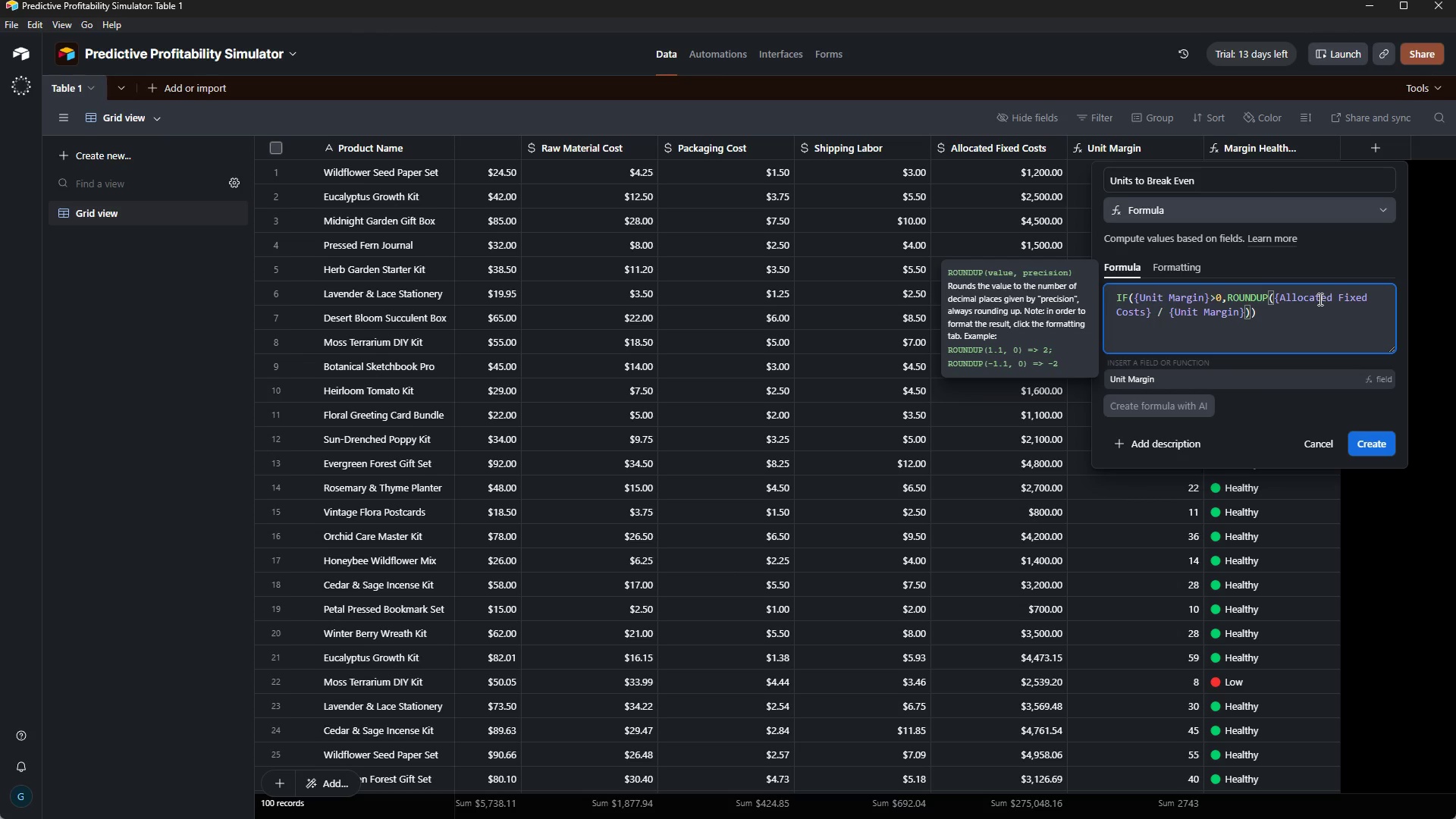 
key(Comma)
 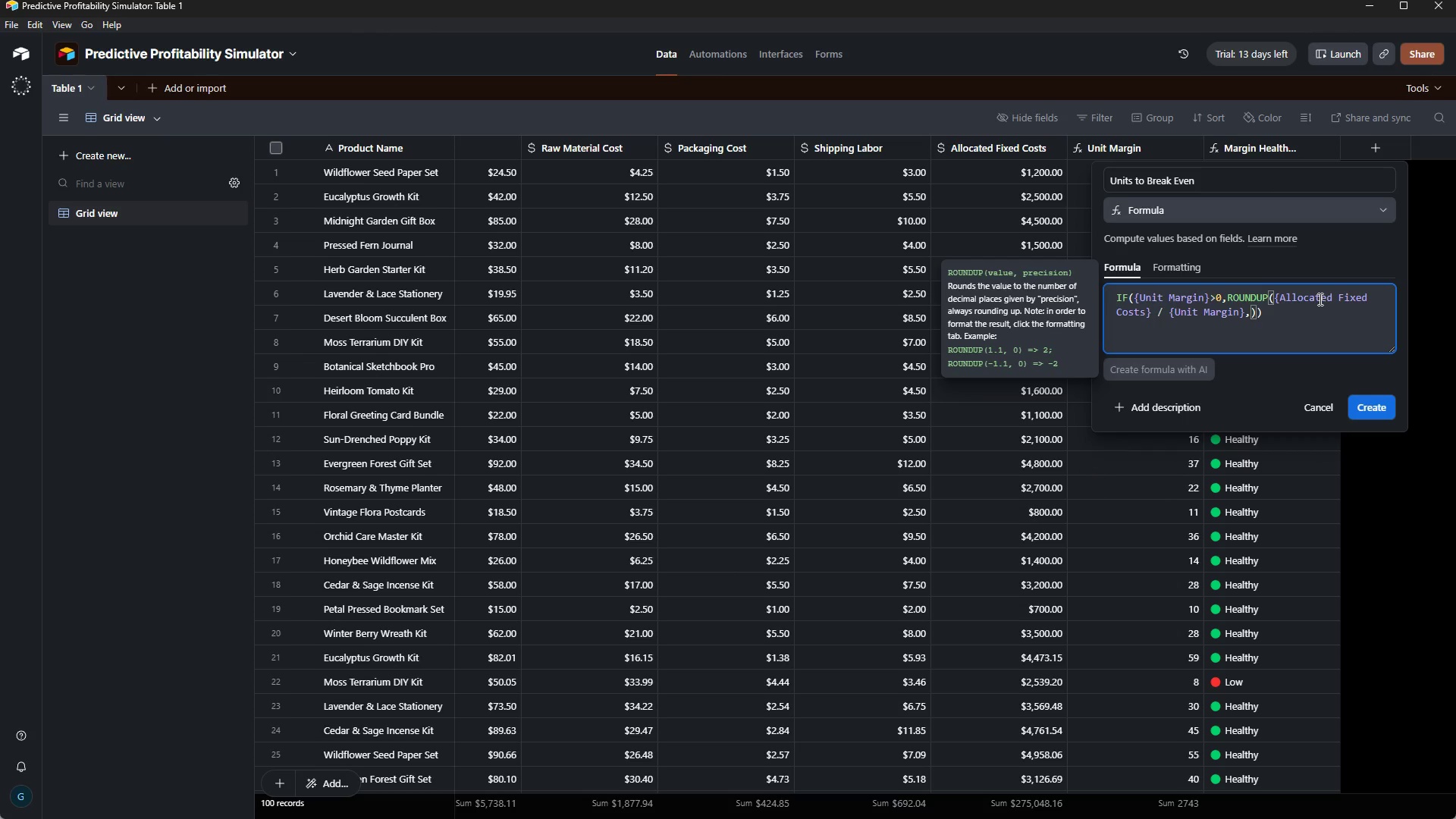 
key(0)
 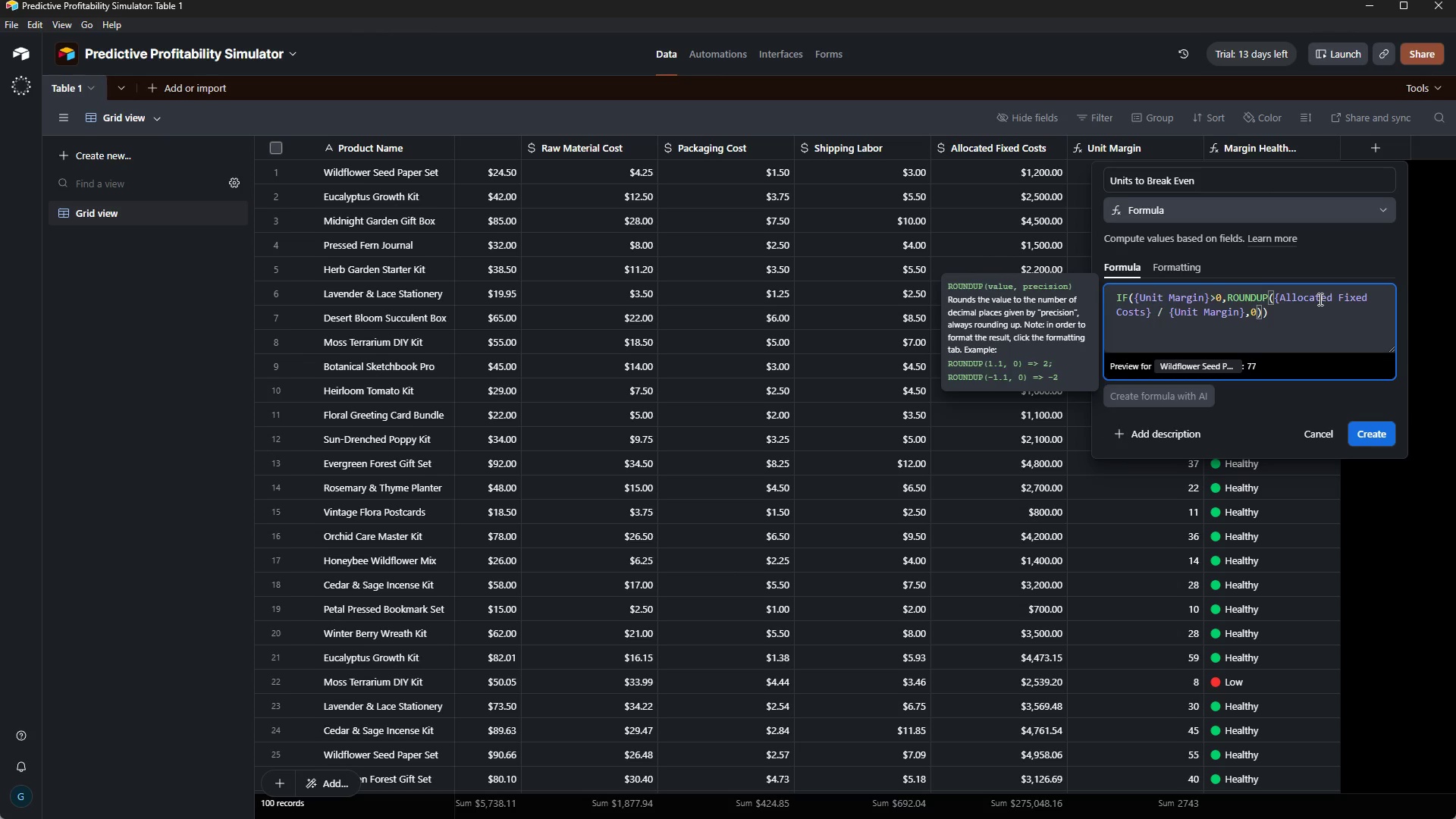 
key(ArrowRight)
 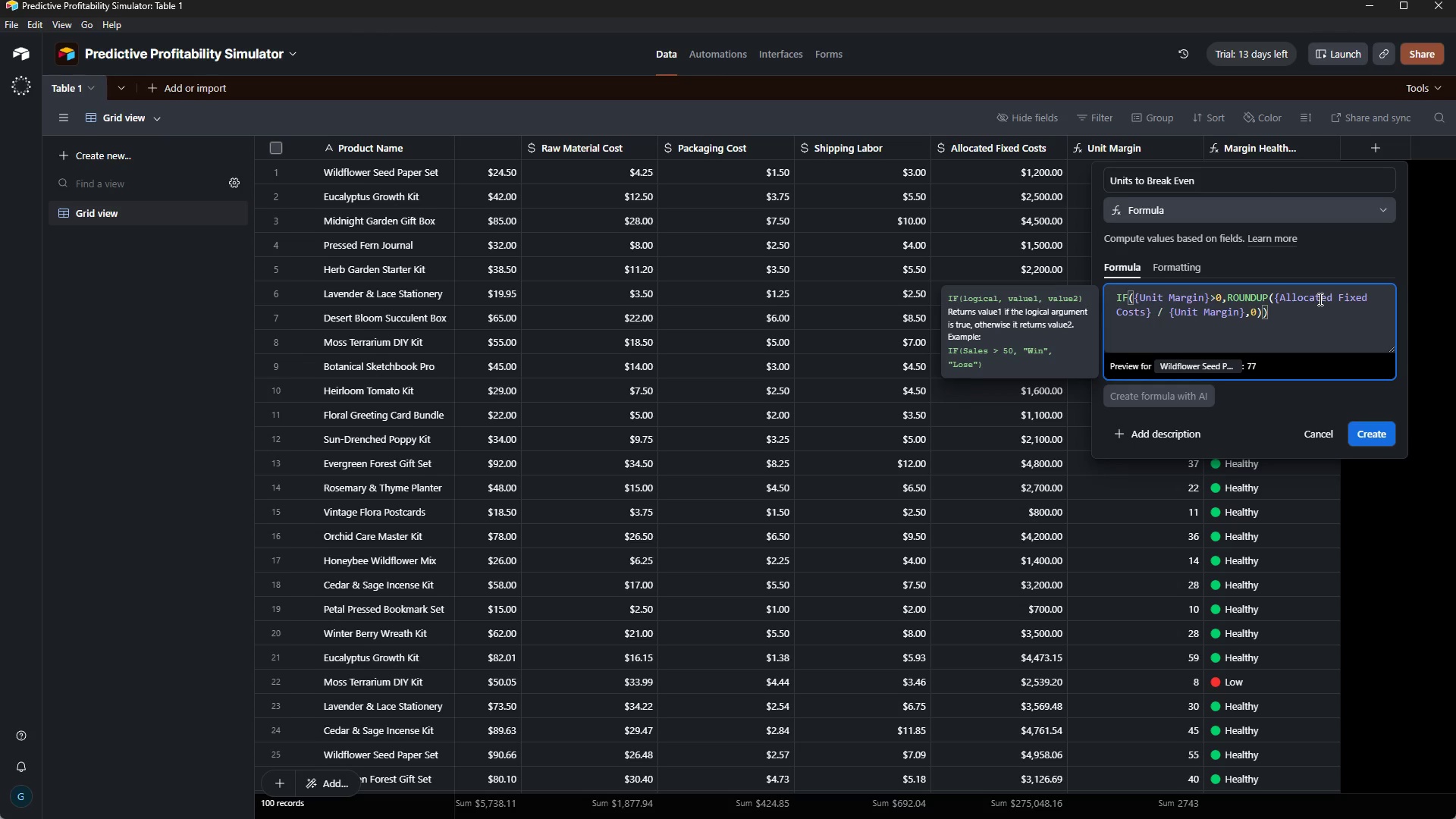 
wait(8.72)
 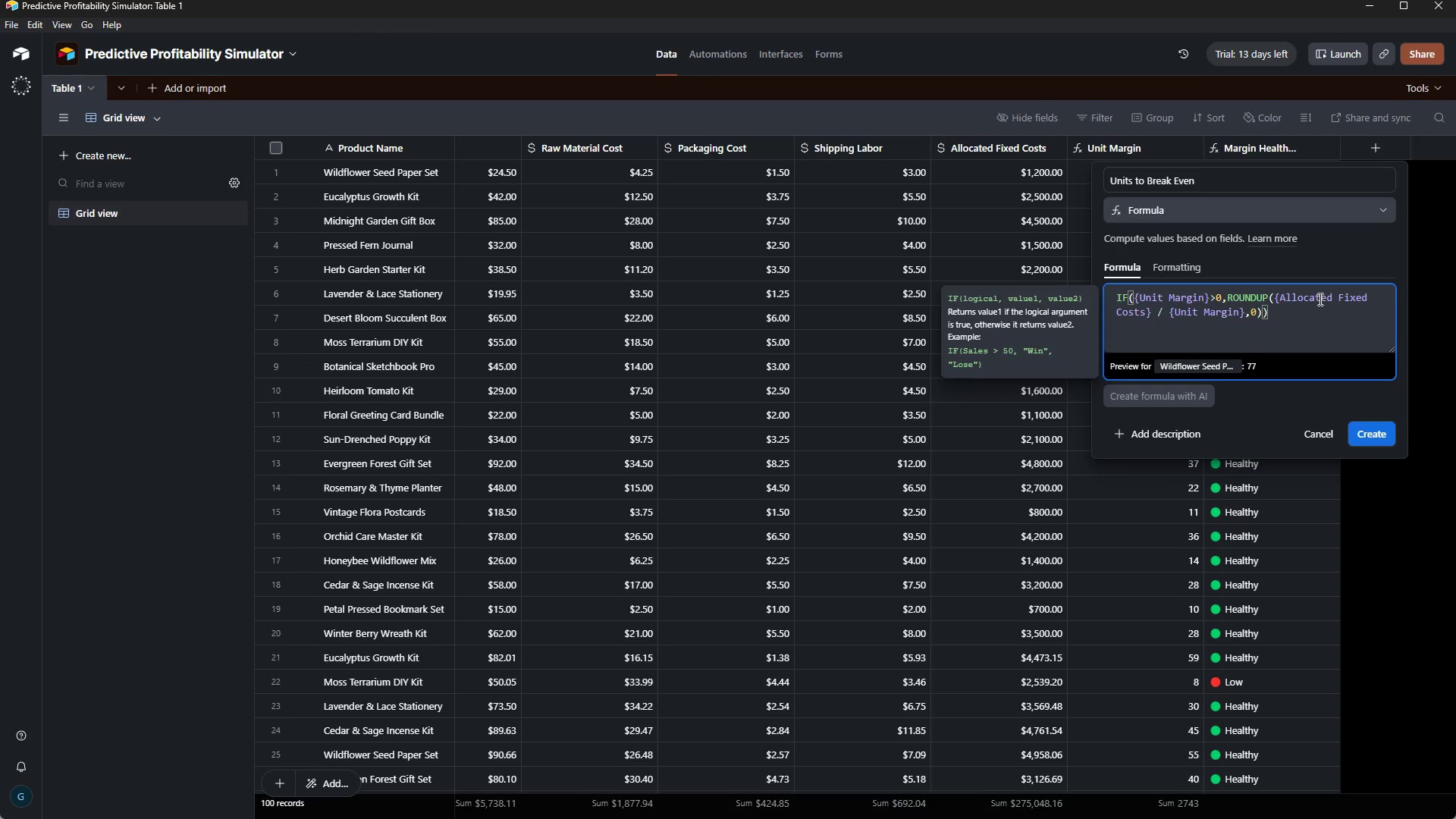 
key(Comma)
 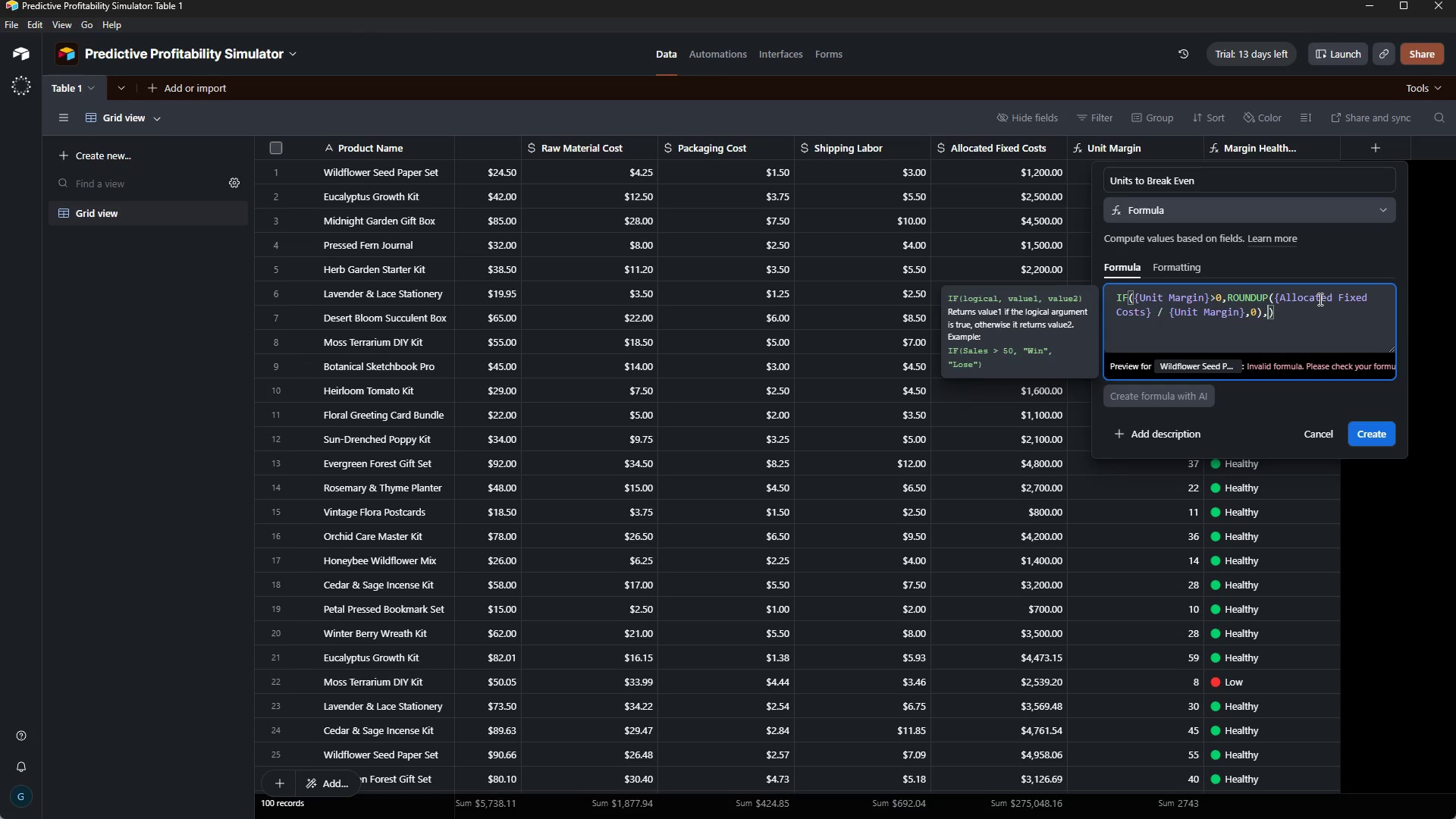 
wait(7.25)
 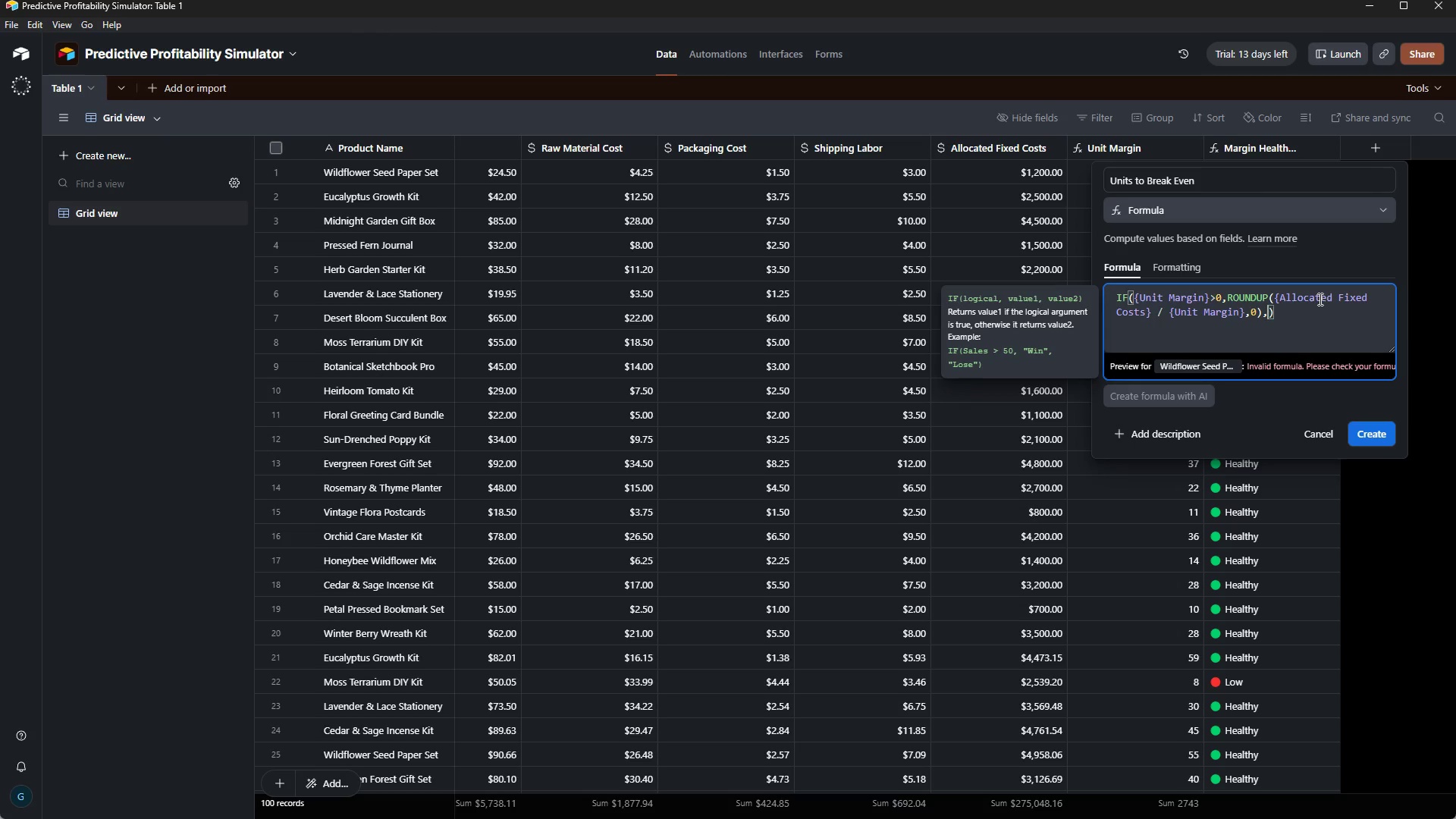 
type("Unattain)
 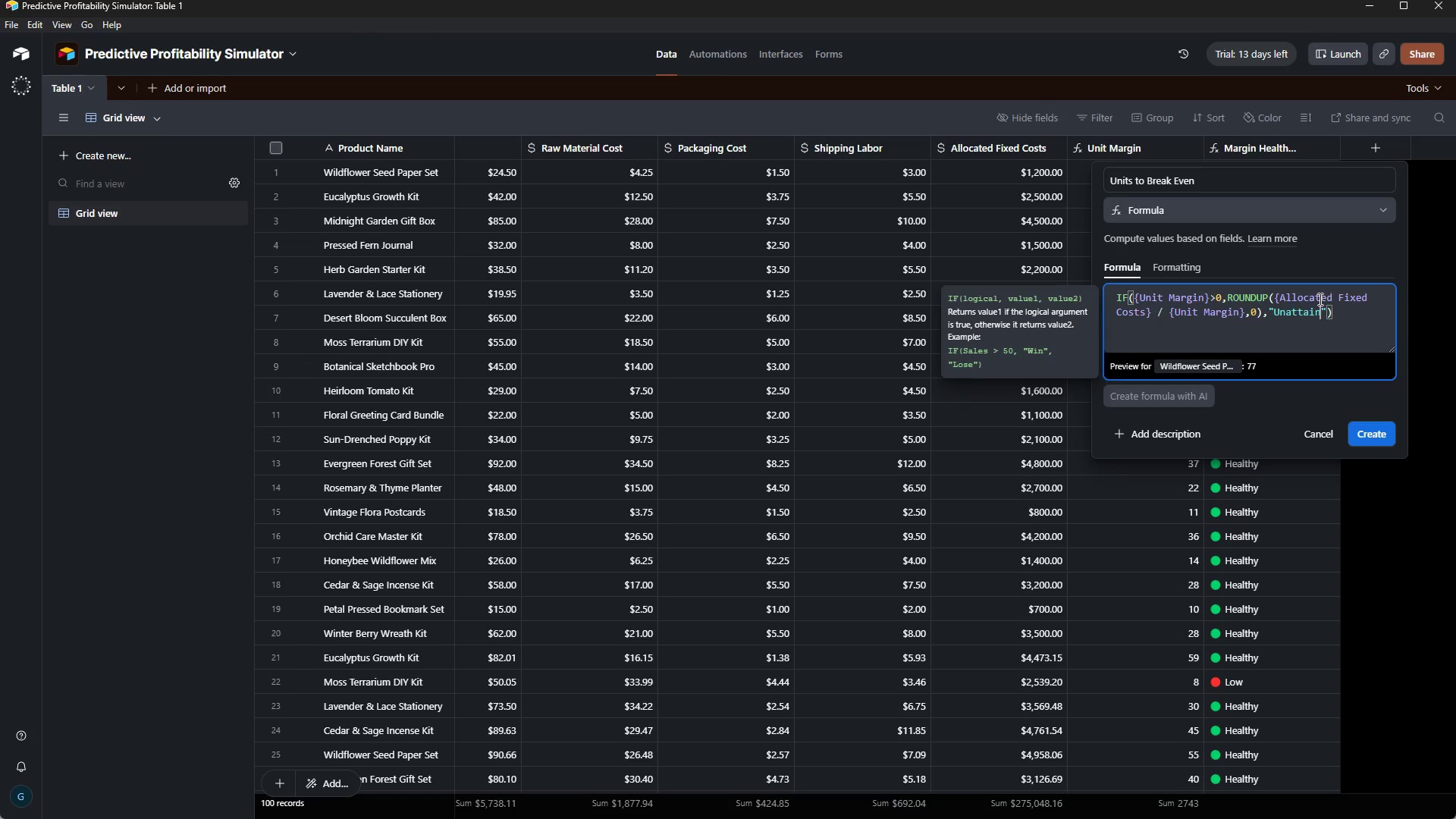 
wait(13.22)
 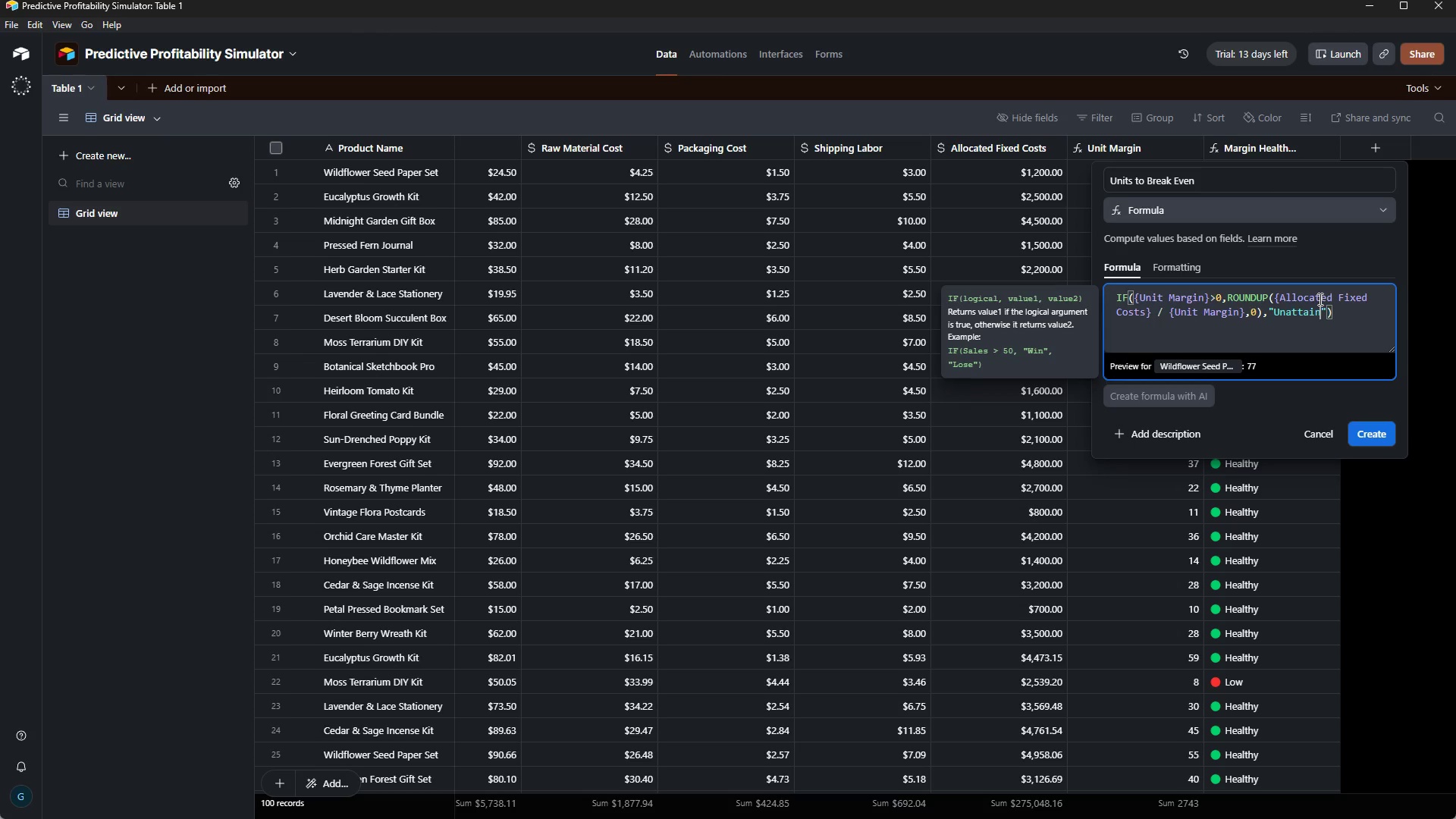 
type(able)
 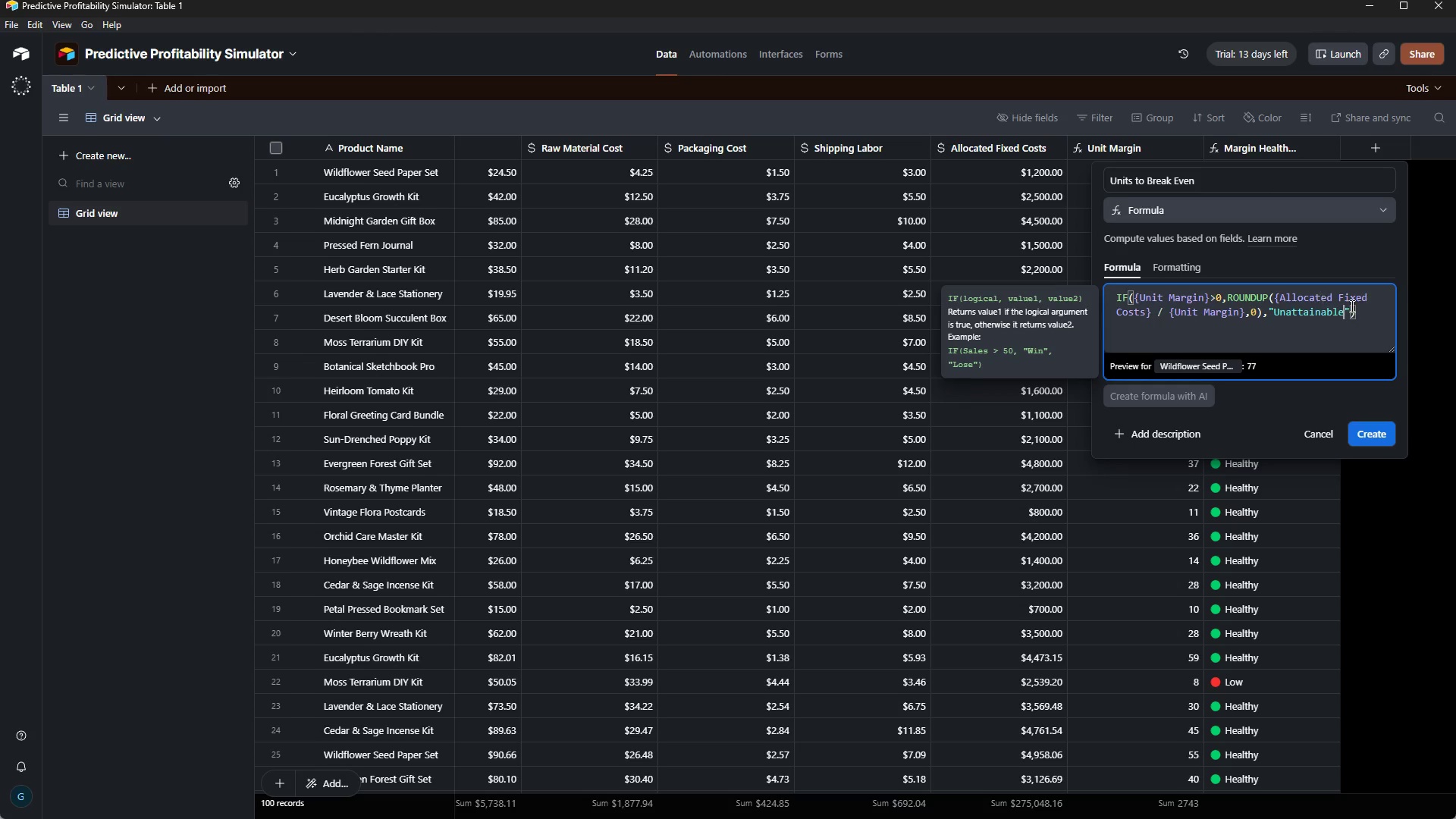 
left_click([1370, 315])
 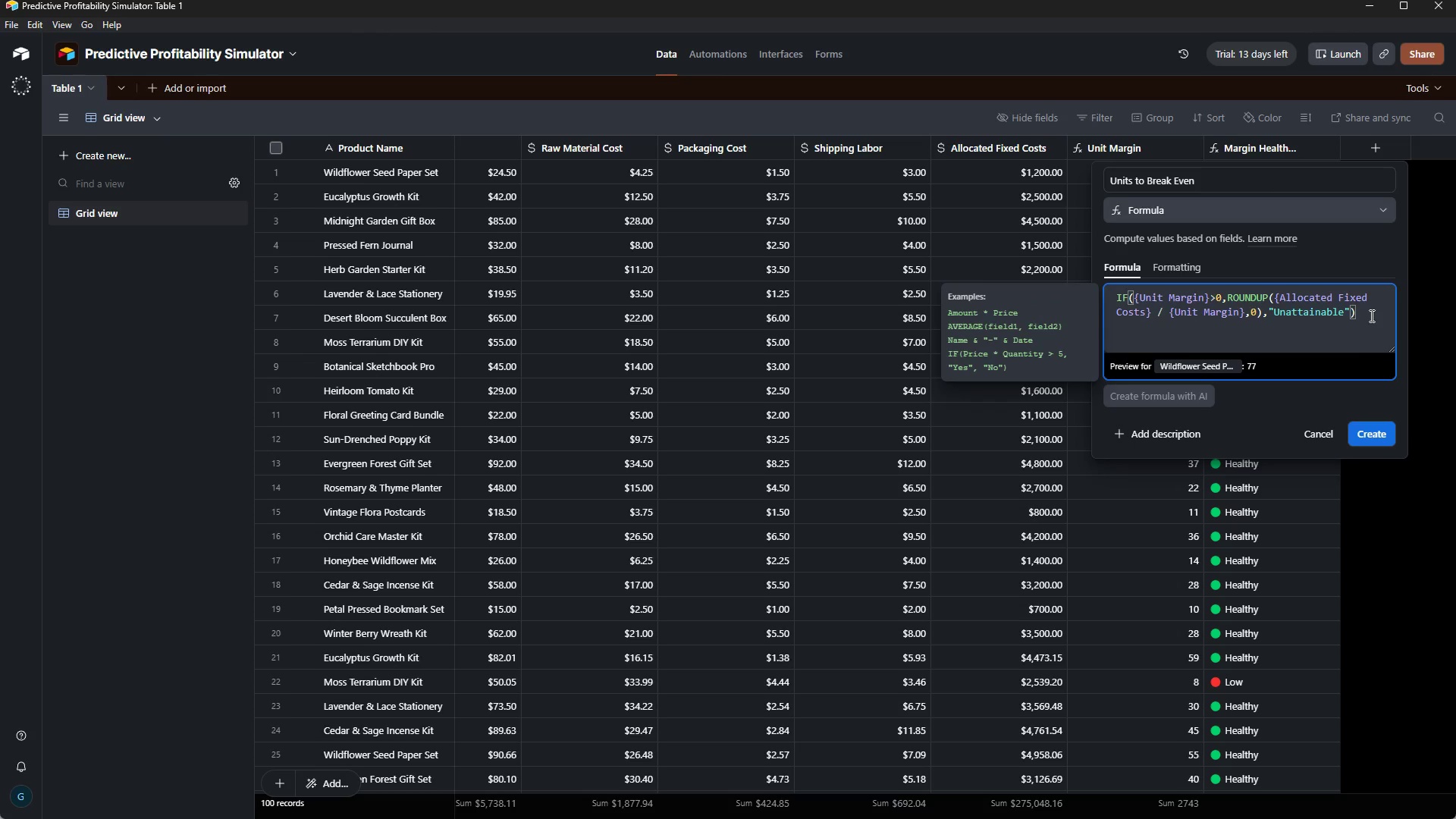 
wait(8.53)
 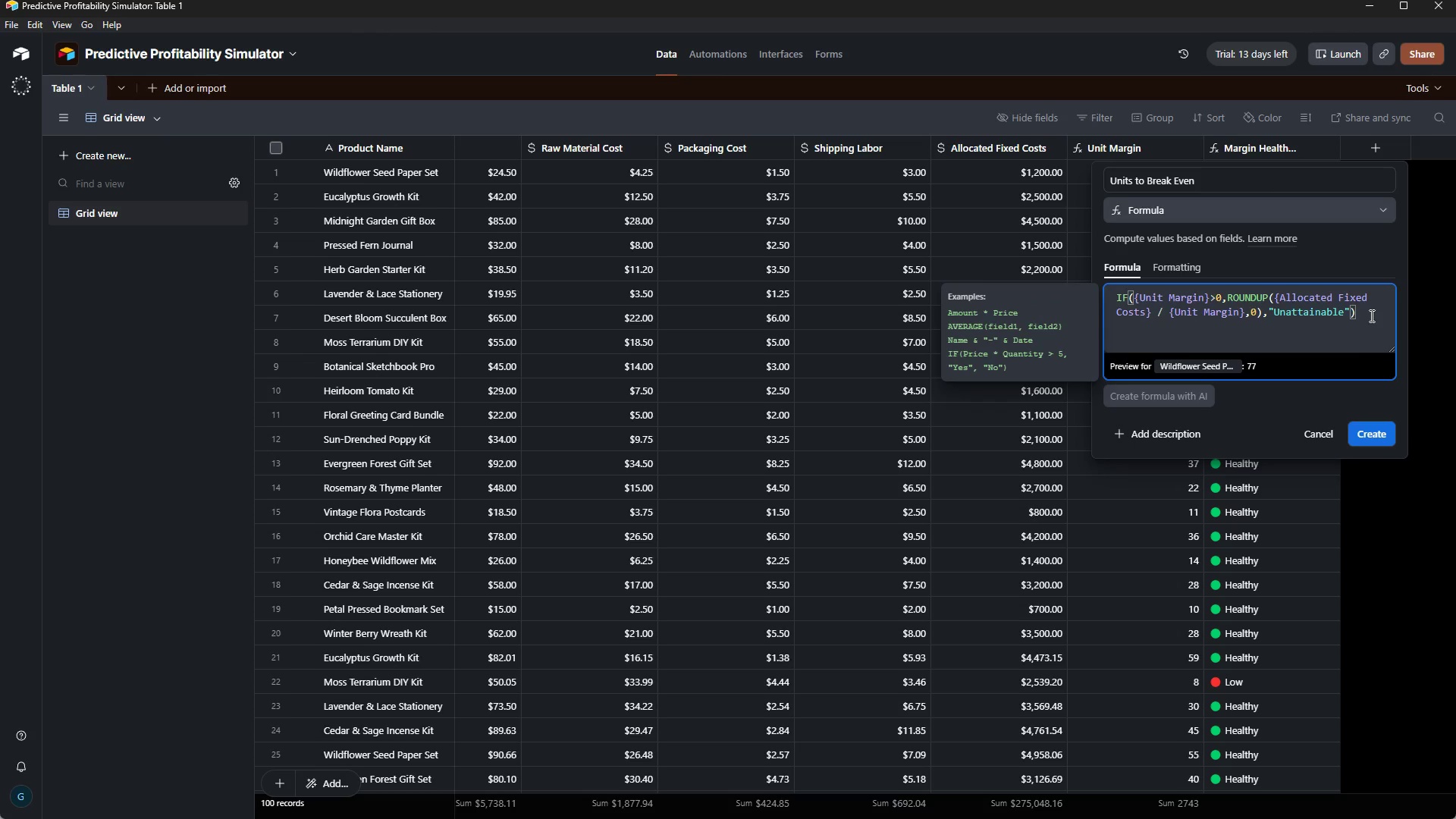 
left_click([1376, 435])
 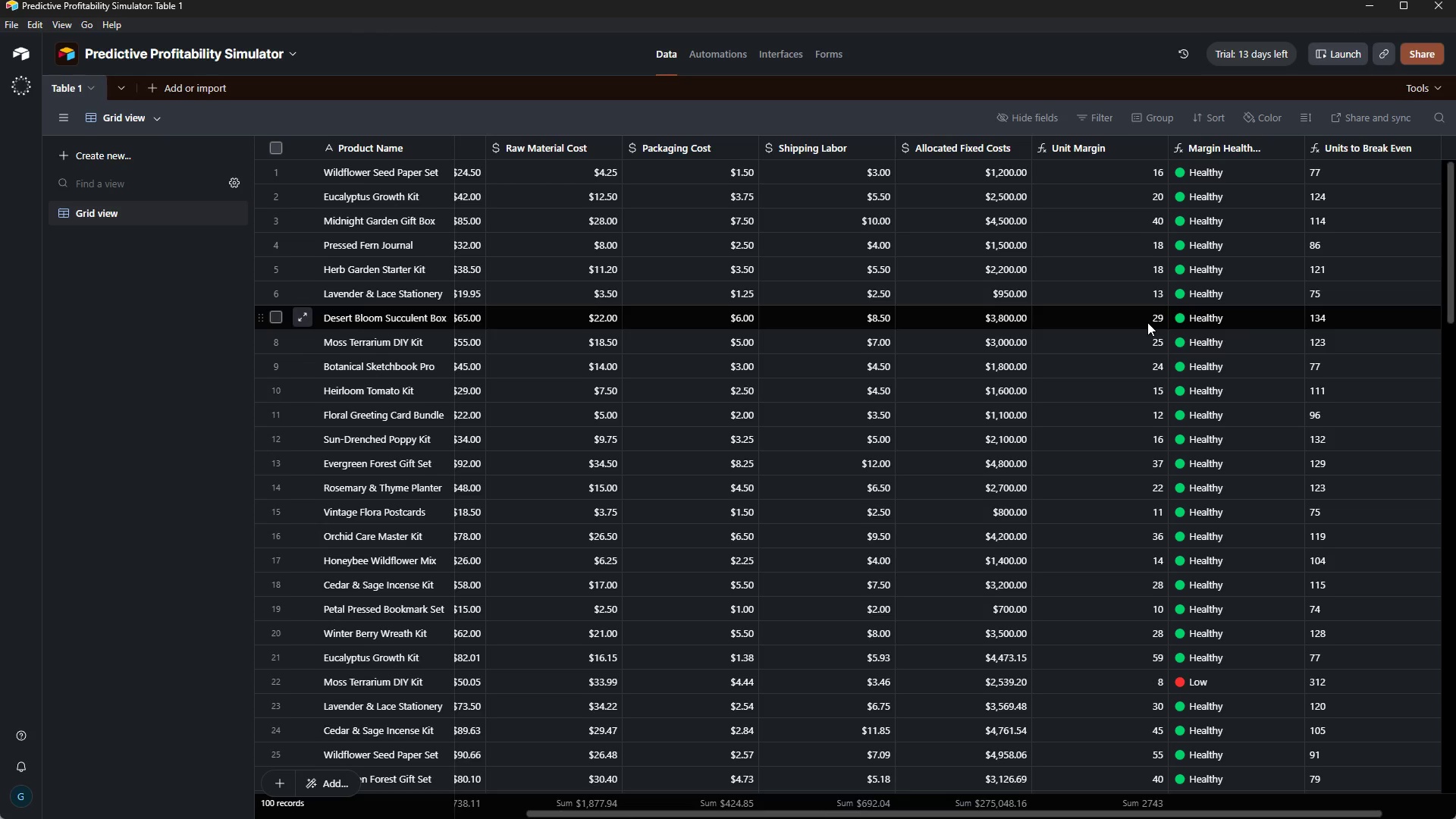 
wait(16.8)
 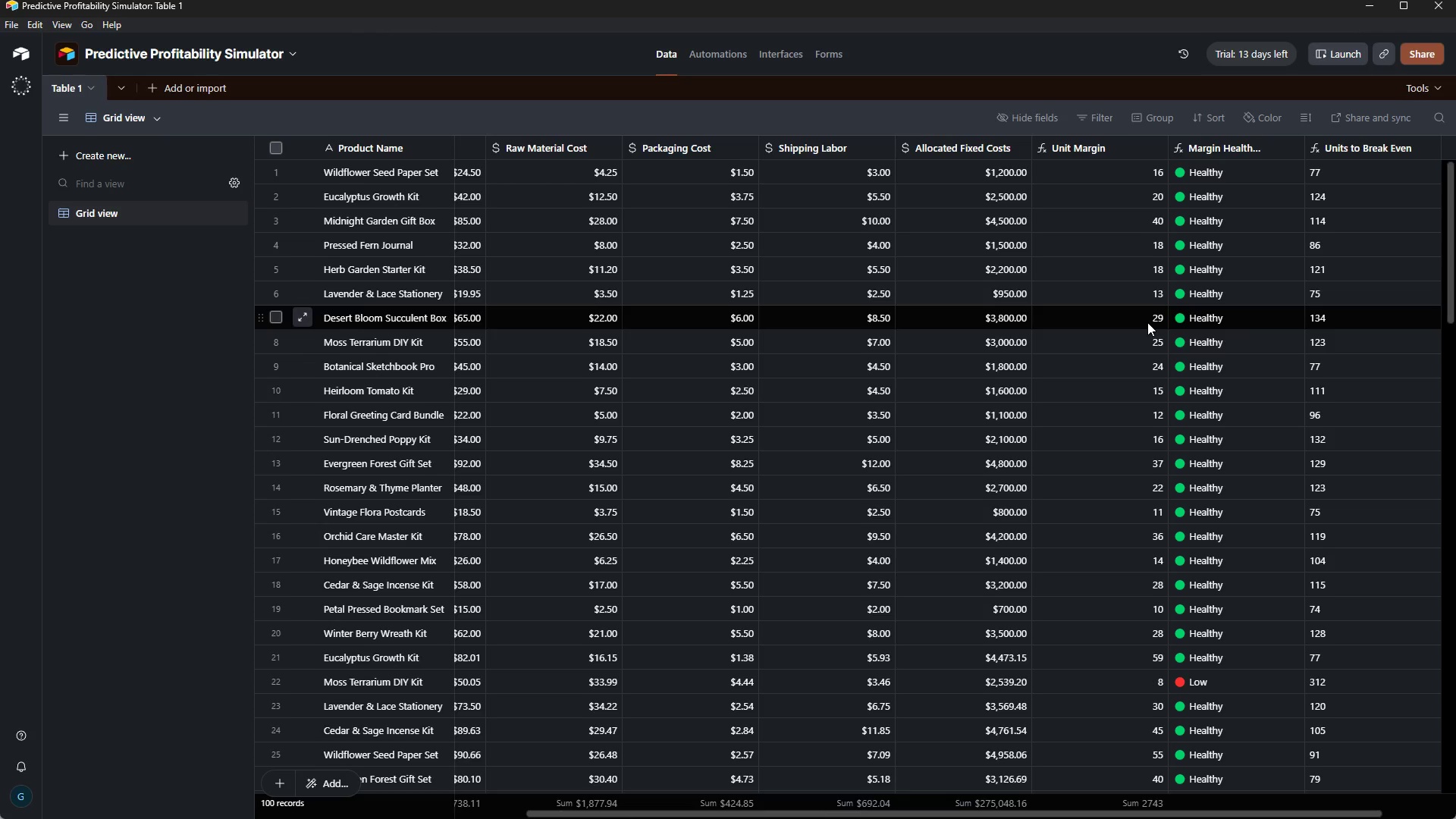 
left_click([1171, 127])
 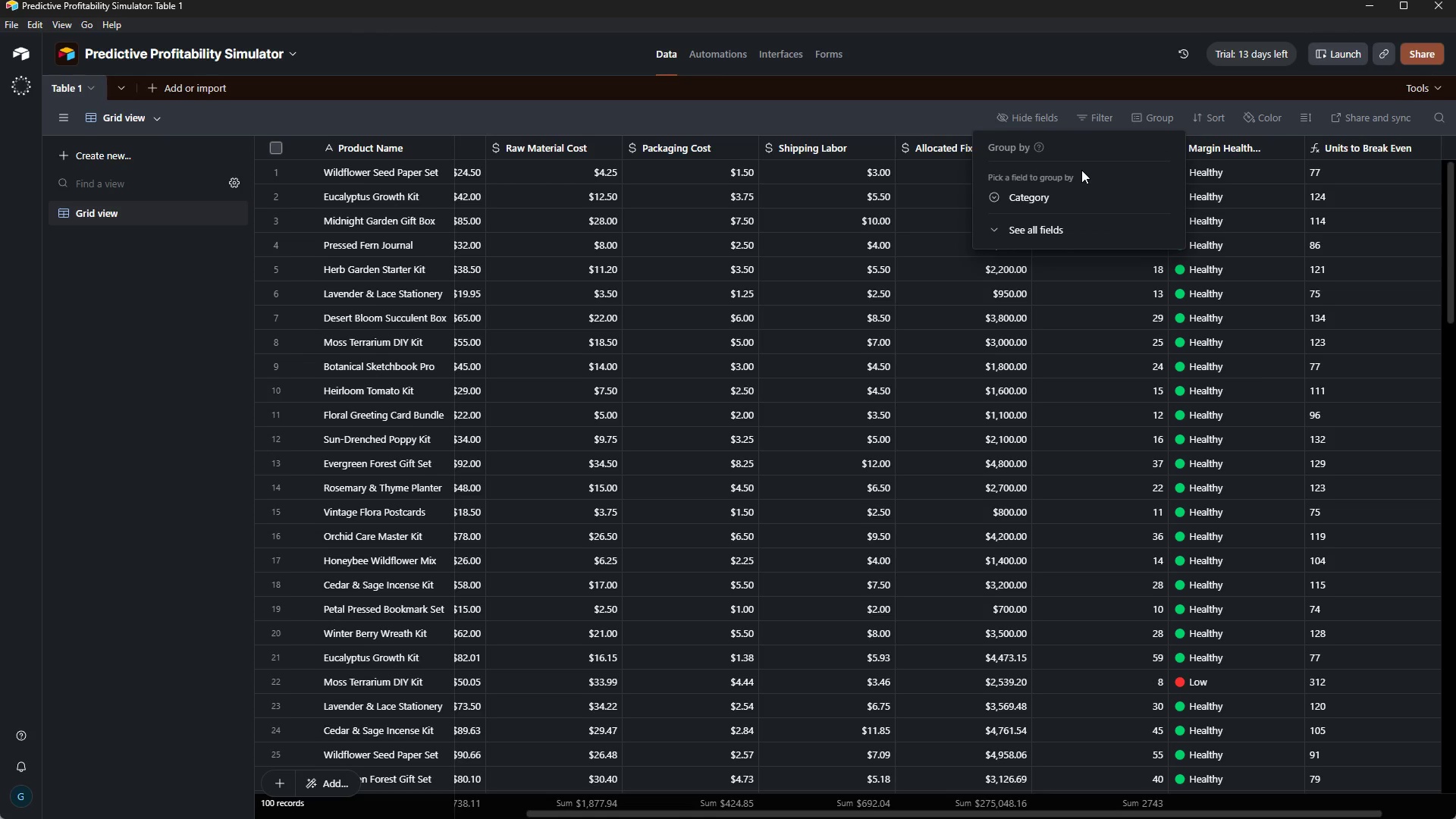 
left_click([1055, 193])
 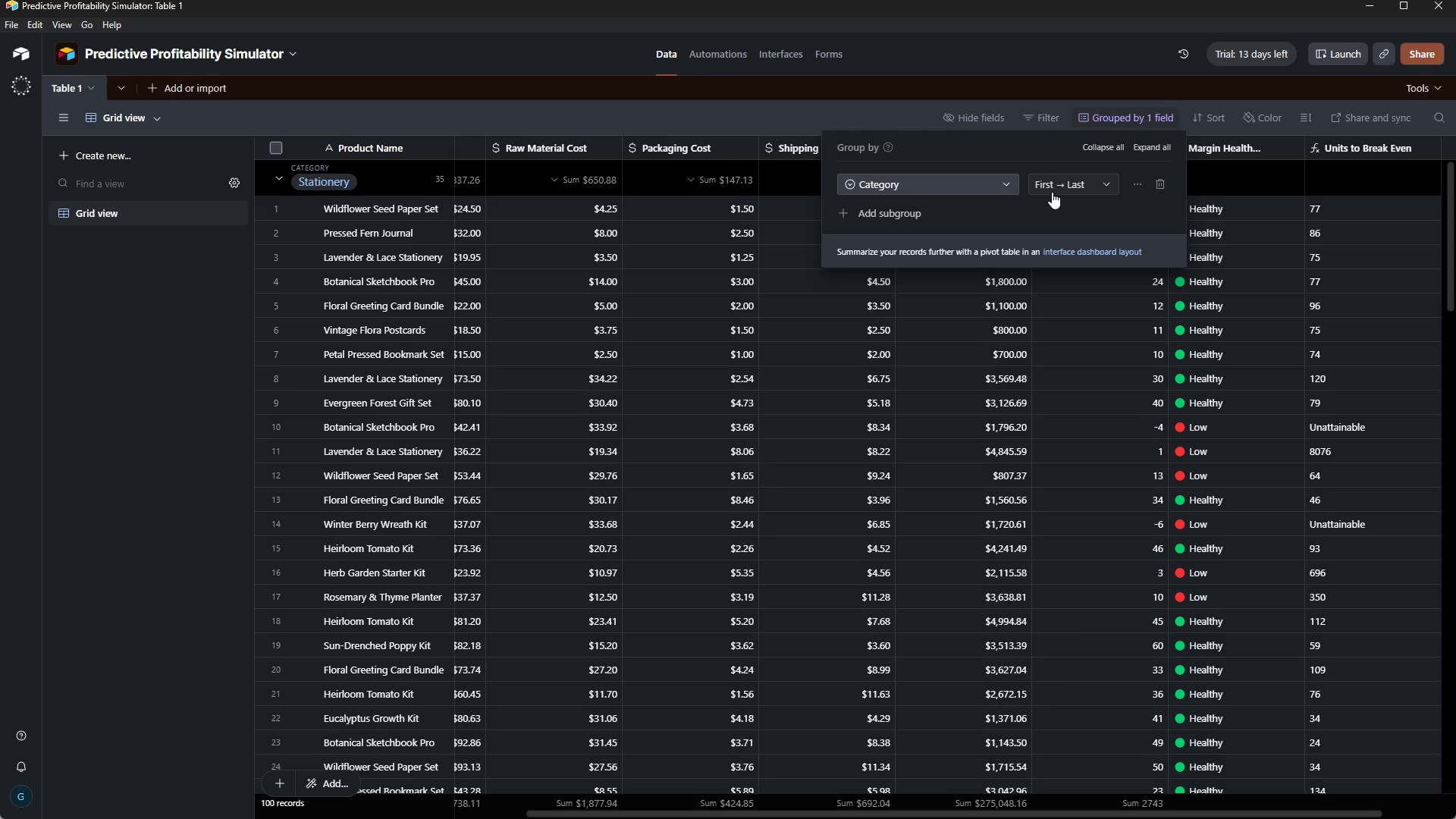 
wait(20.89)
 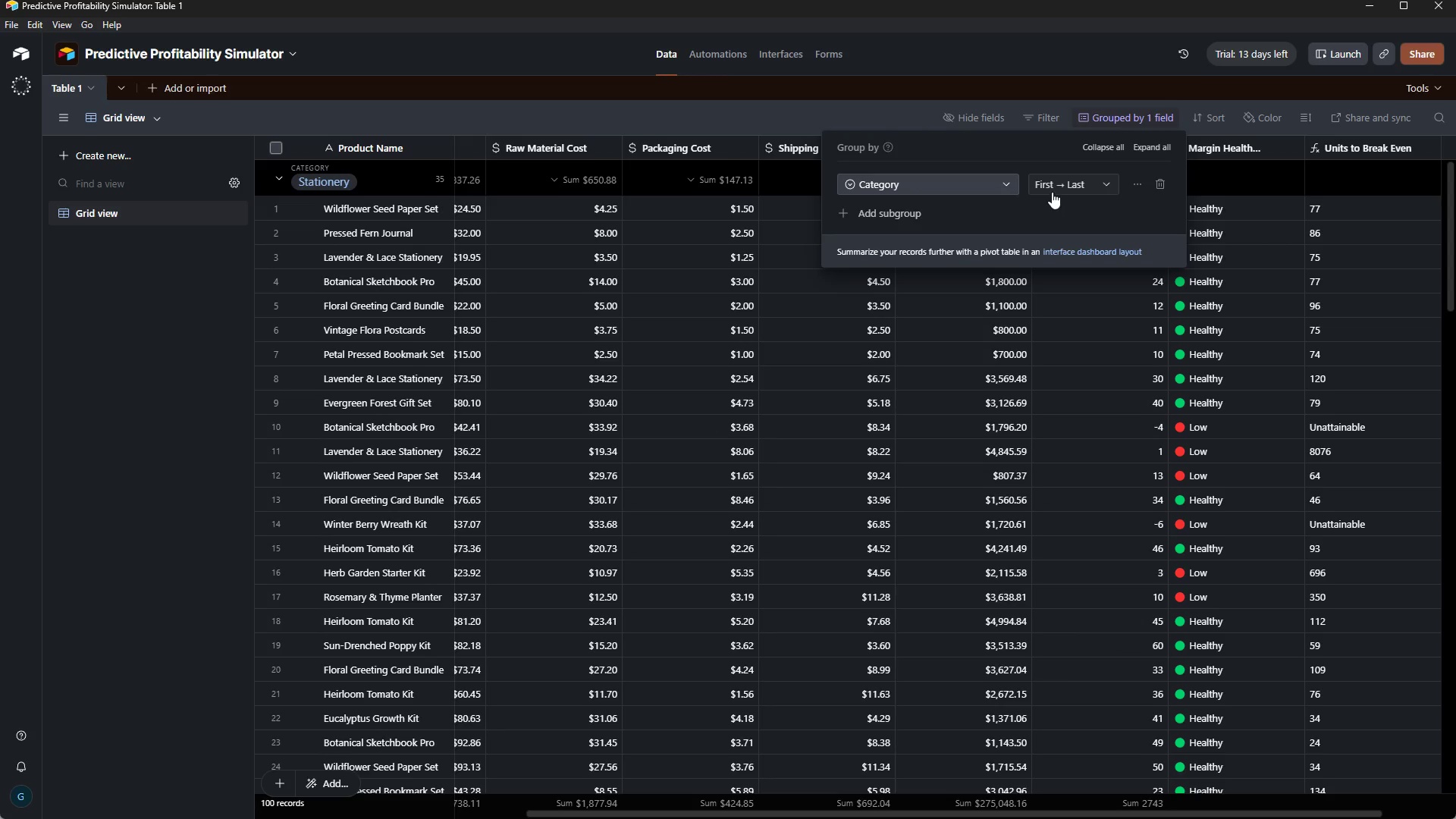 
key(ArrowDown)
 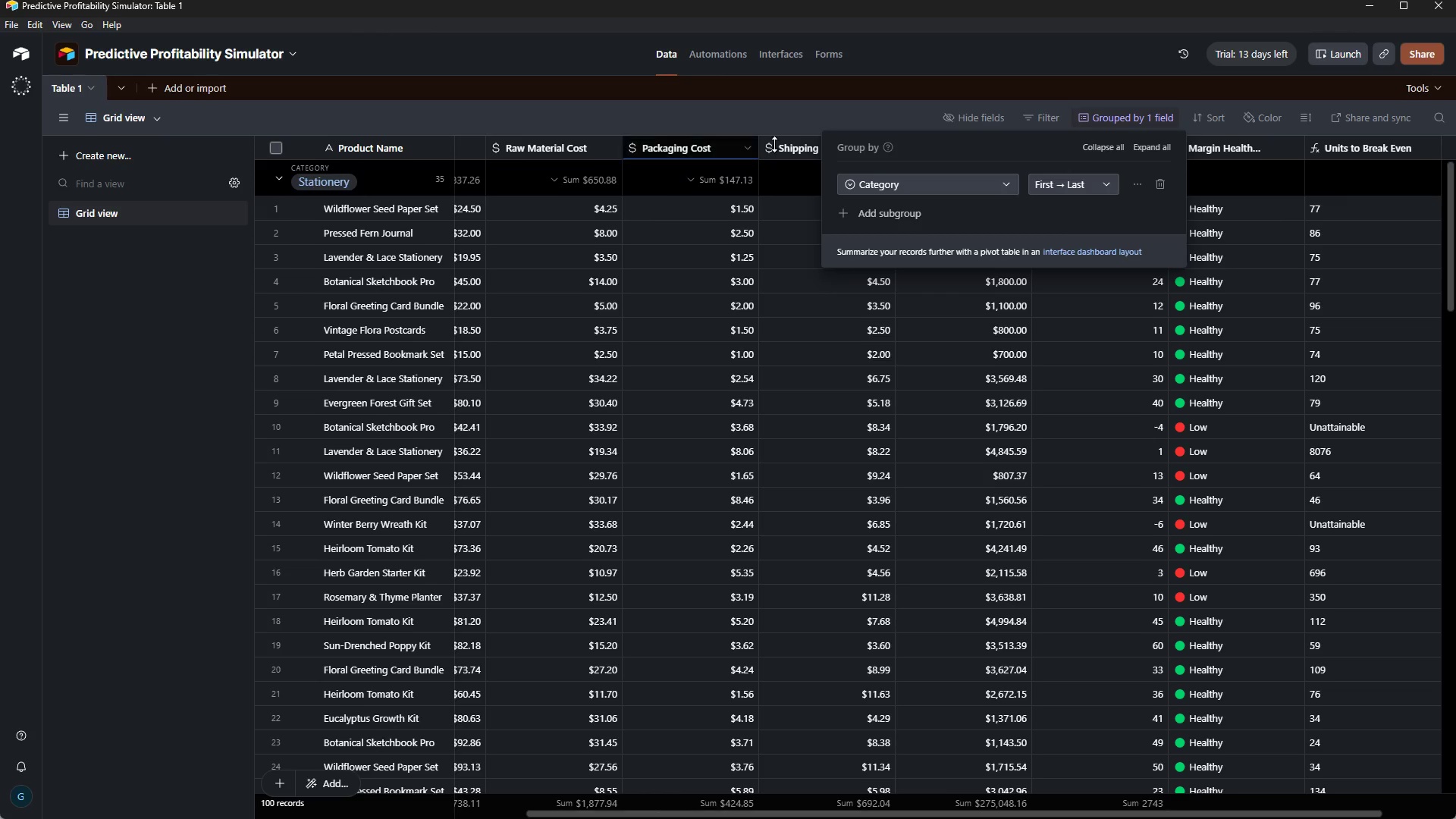 
left_click([792, 110])
 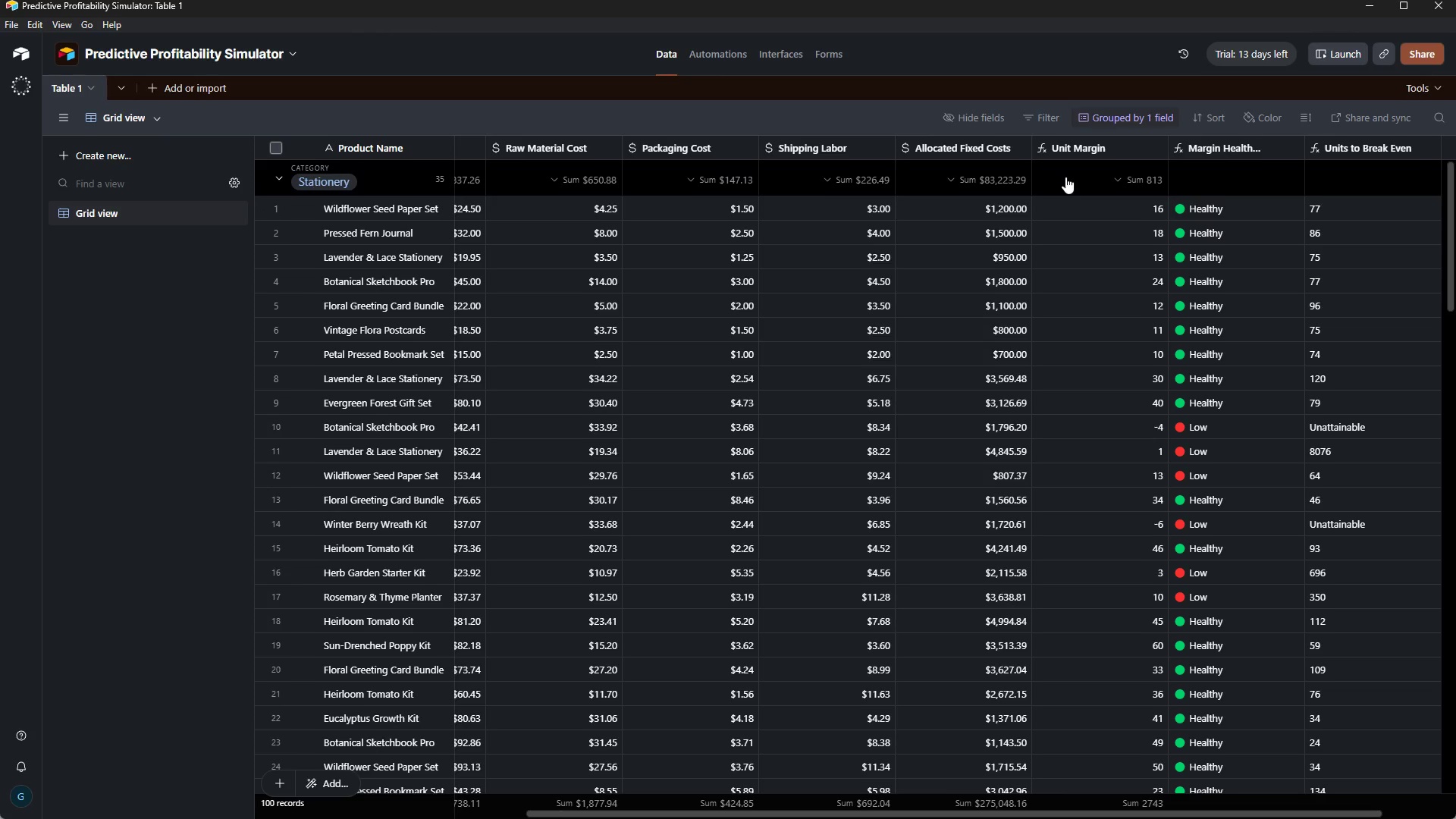 
wait(18.27)
 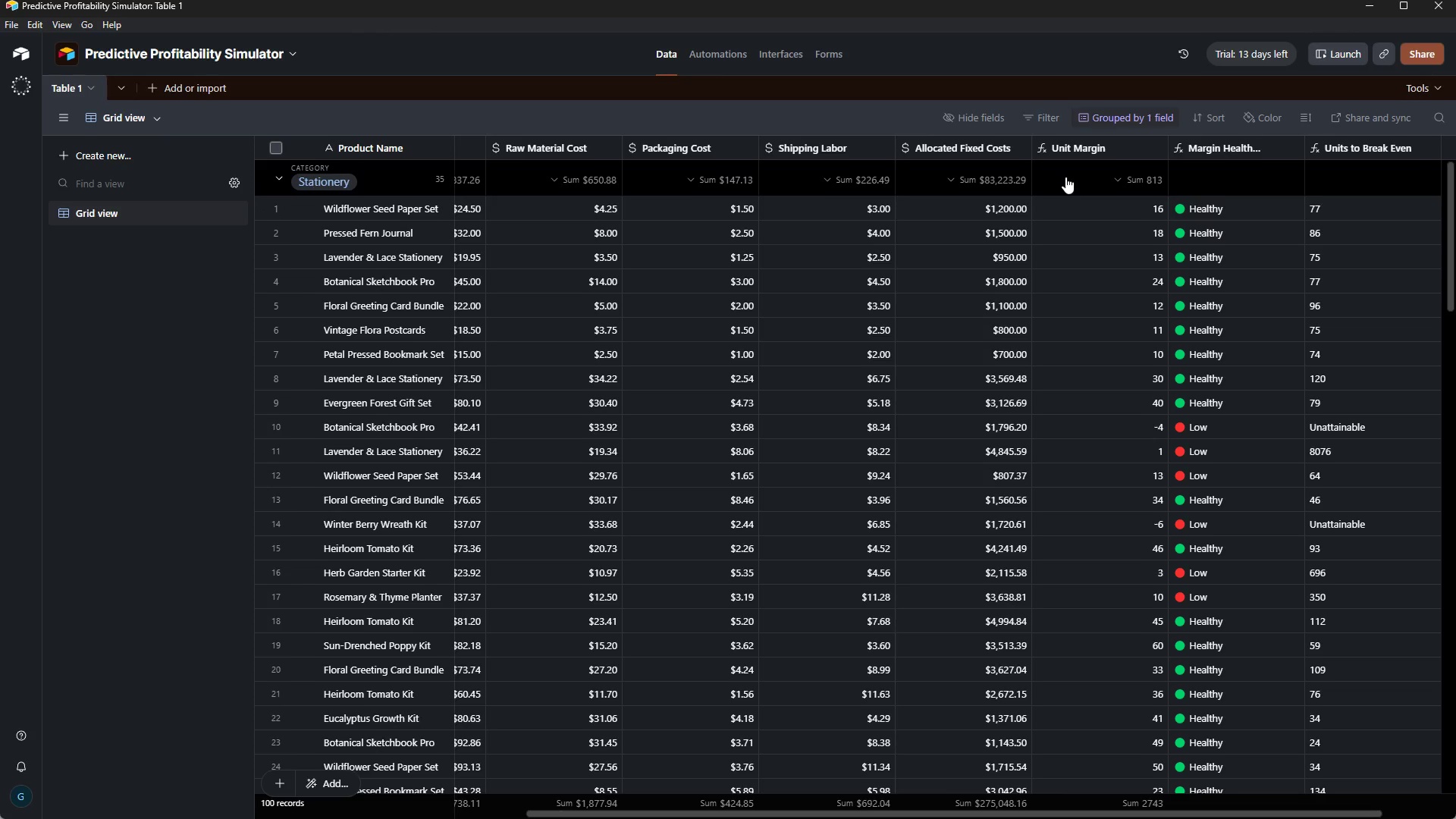 
left_click([1398, 178])
 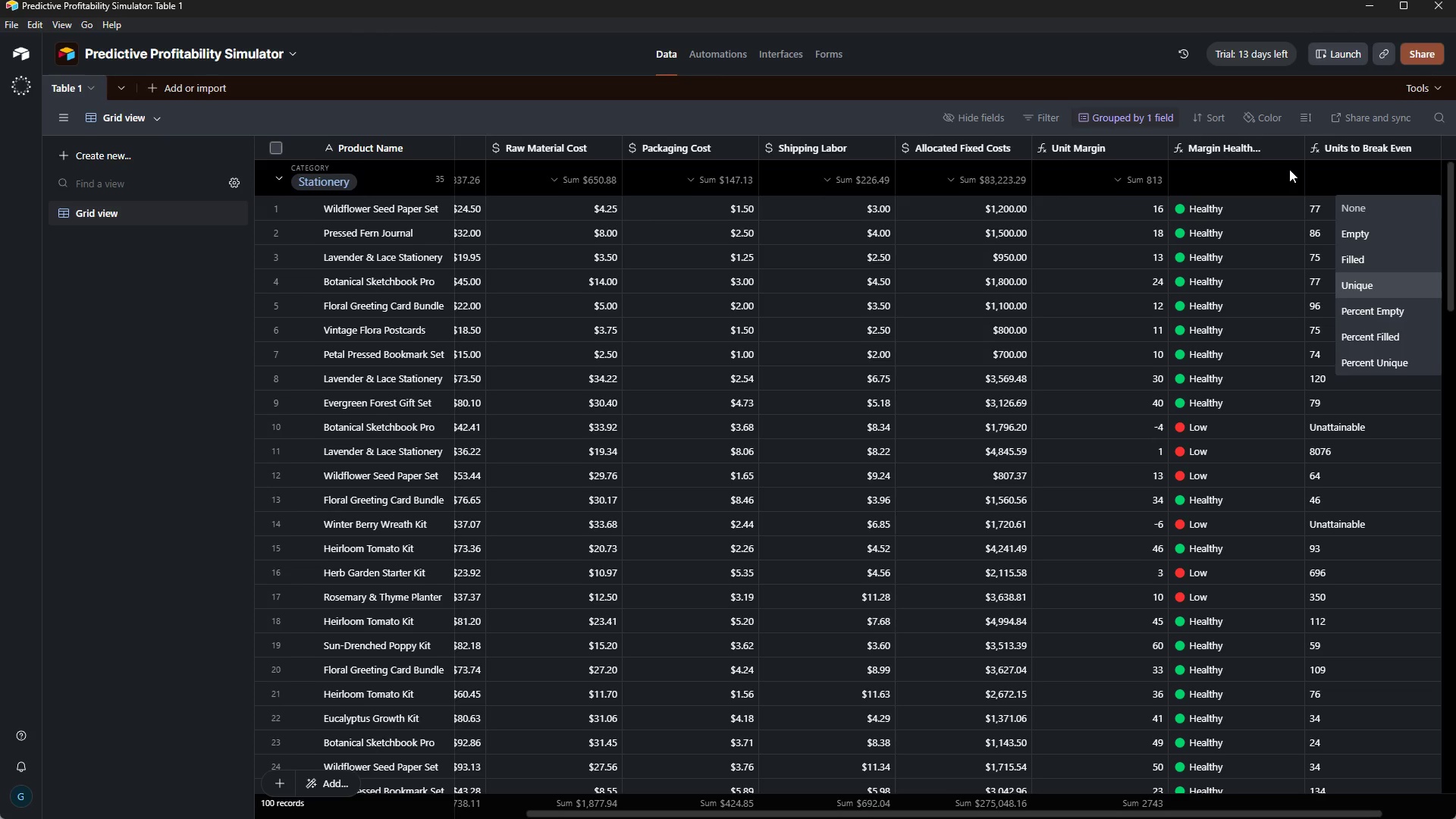 
left_click([1265, 157])
 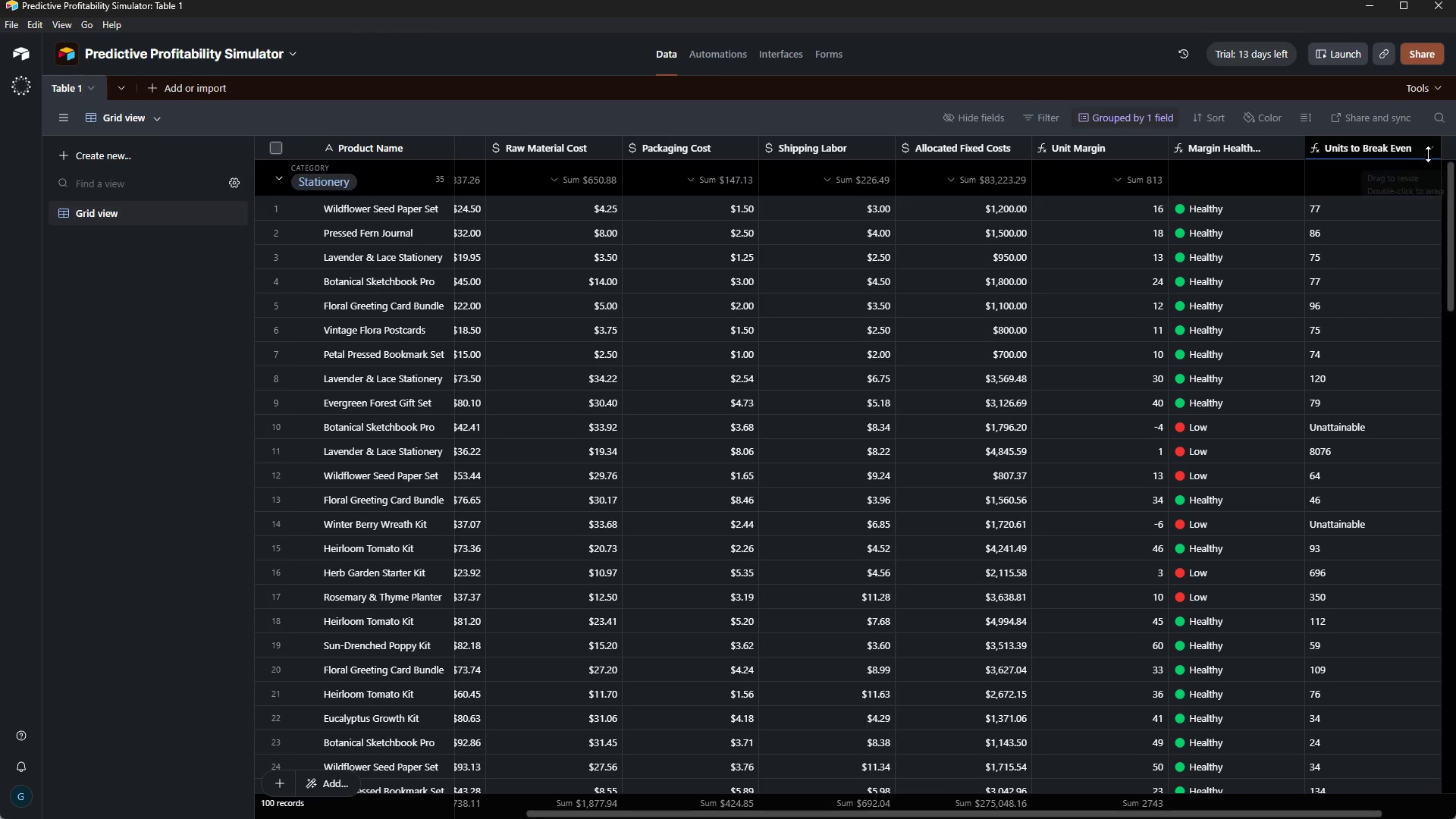 
left_click([1401, 184])
 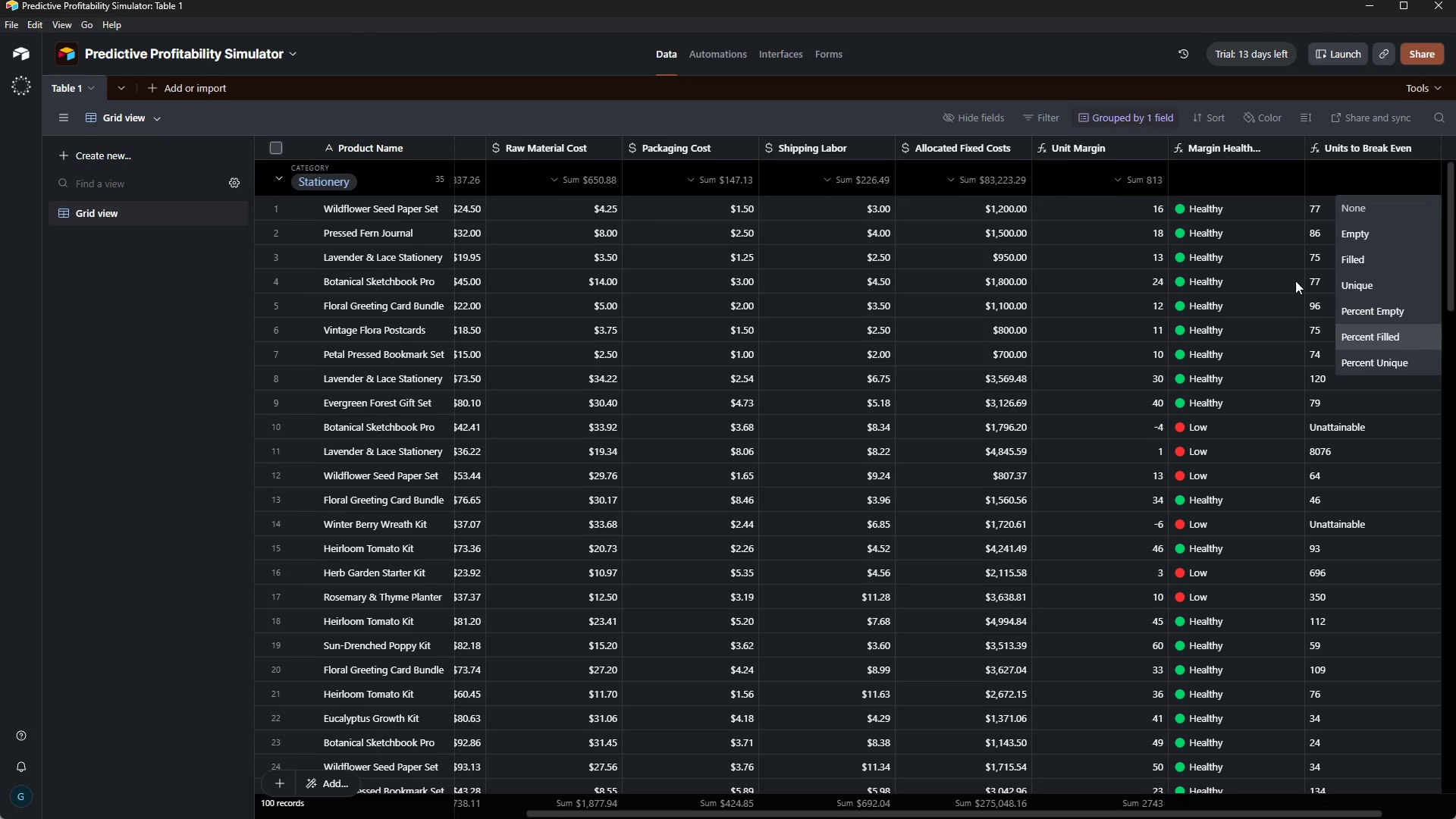 
left_click_drag(start_coordinate=[1279, 246], to_coordinate=[1455, 410])
 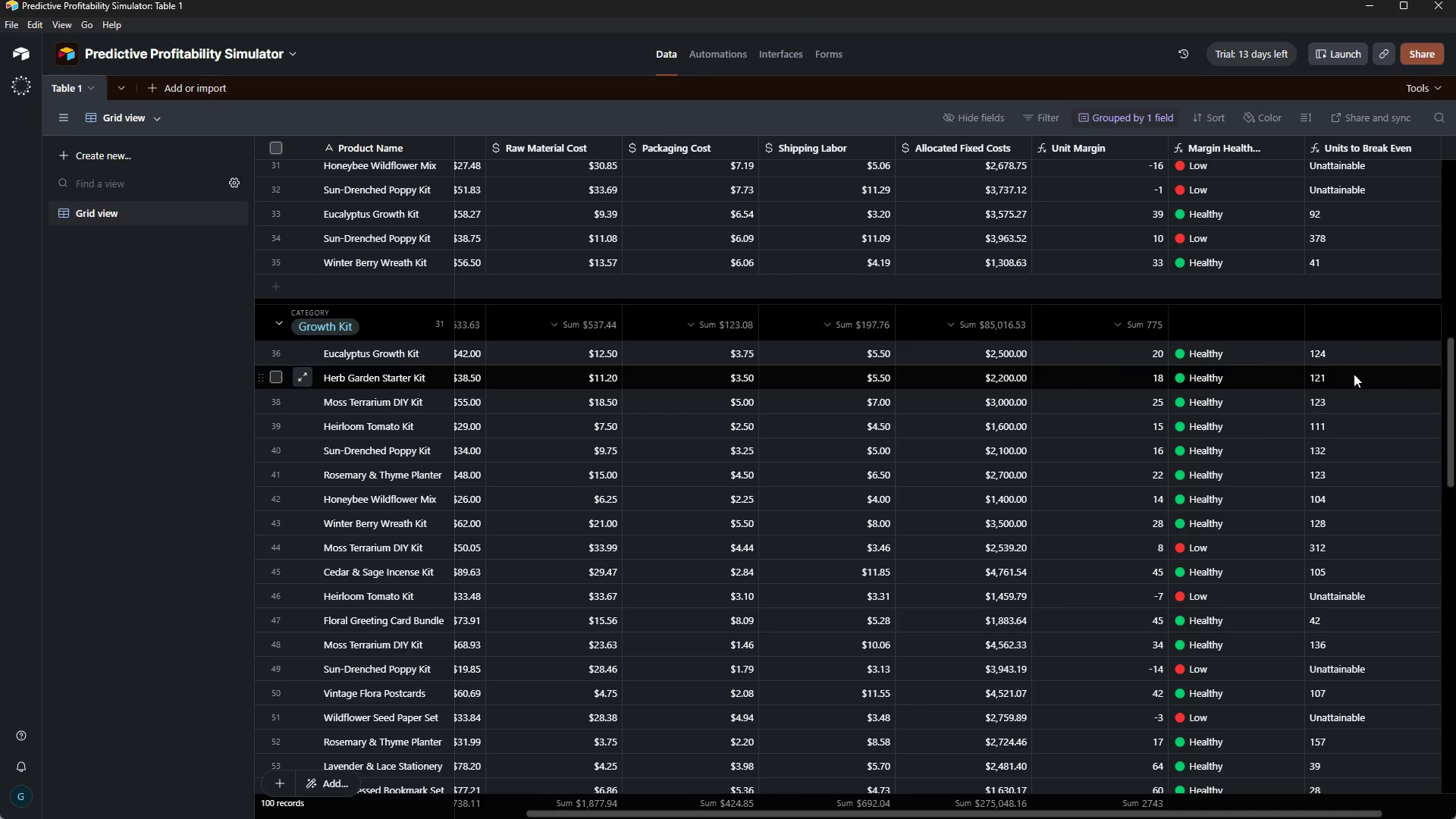 
left_click([1383, 318])
 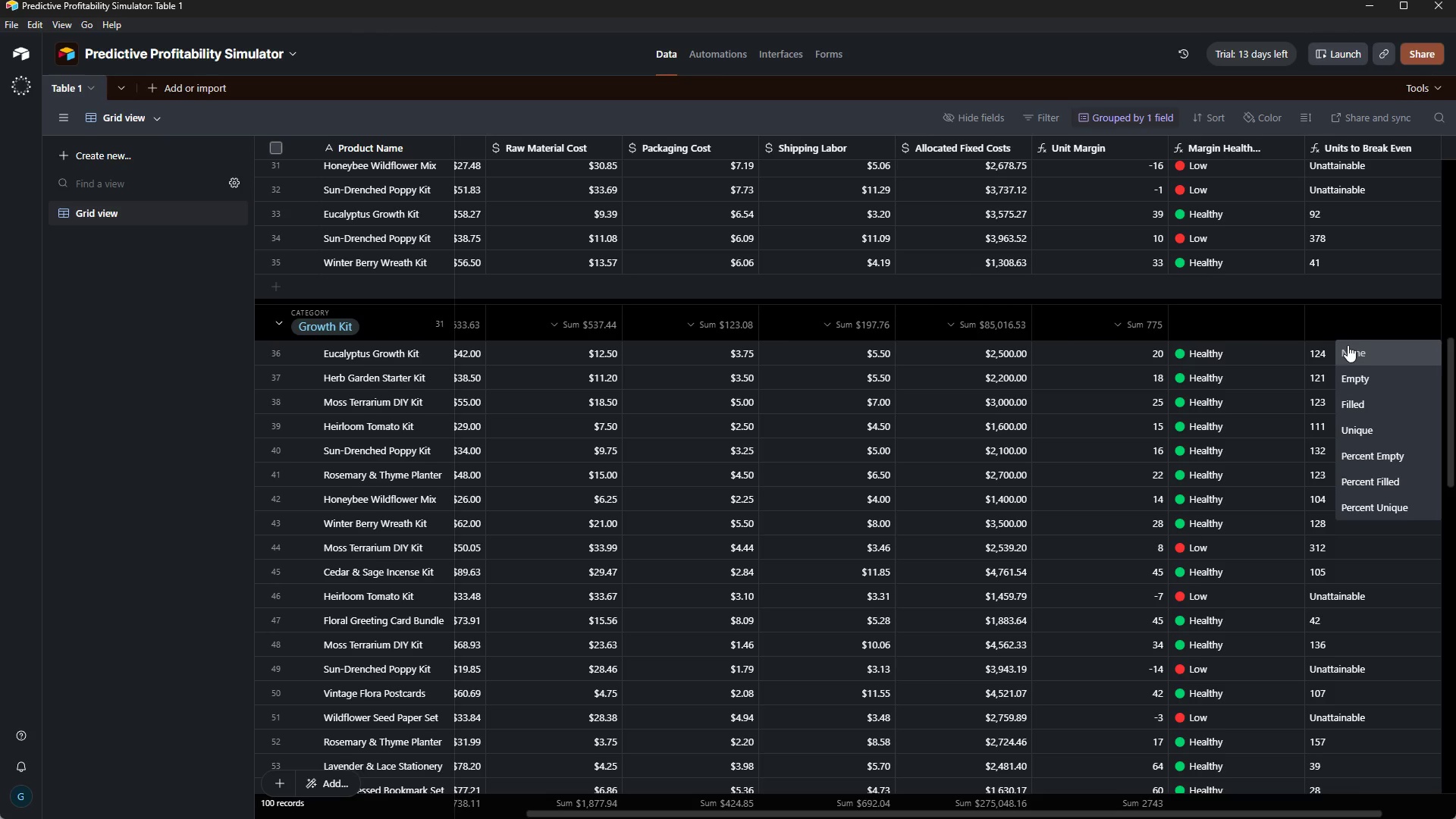 
left_click([1307, 309])
 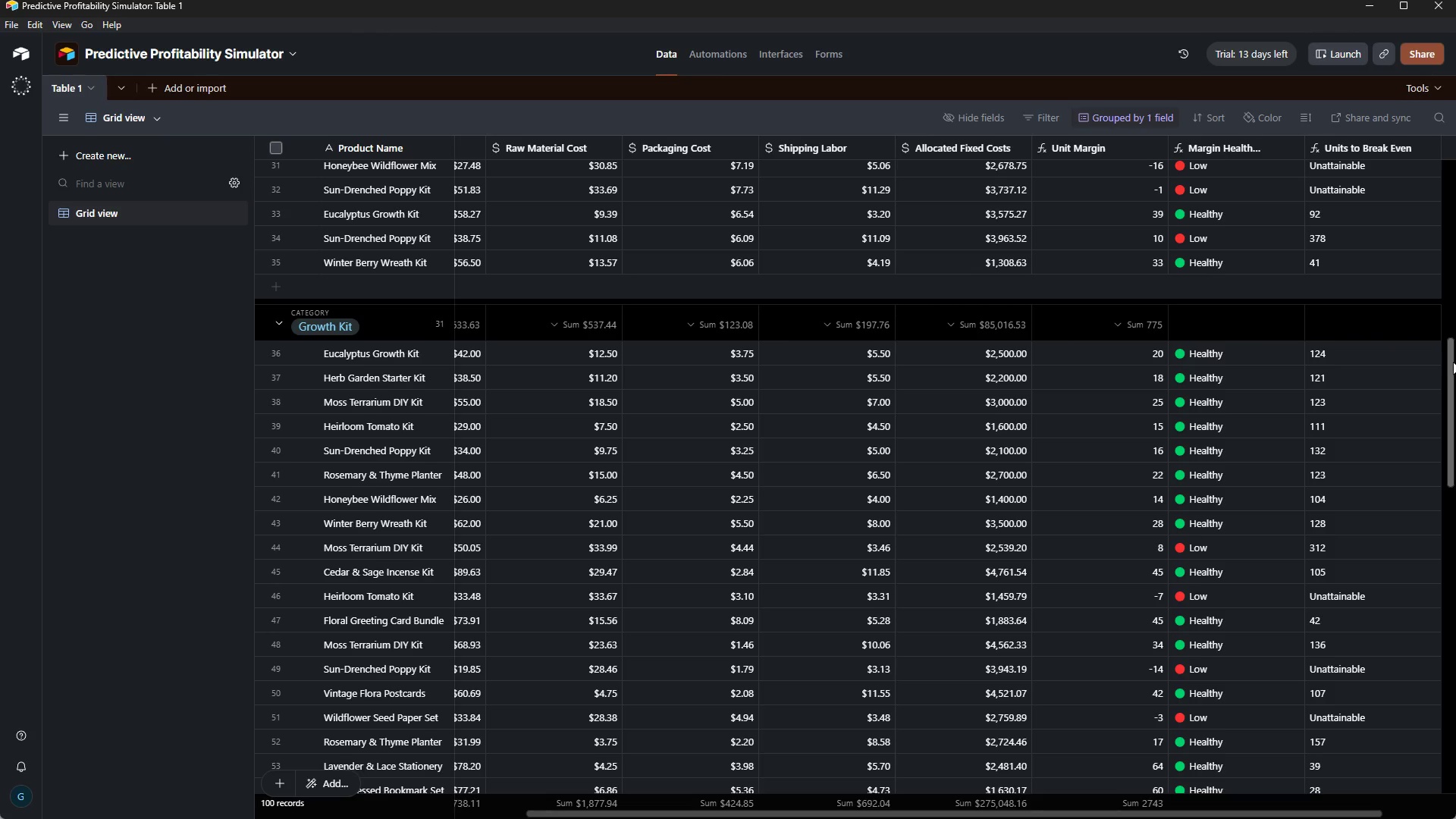 
left_click_drag(start_coordinate=[1452, 362], to_coordinate=[1454, 768])
 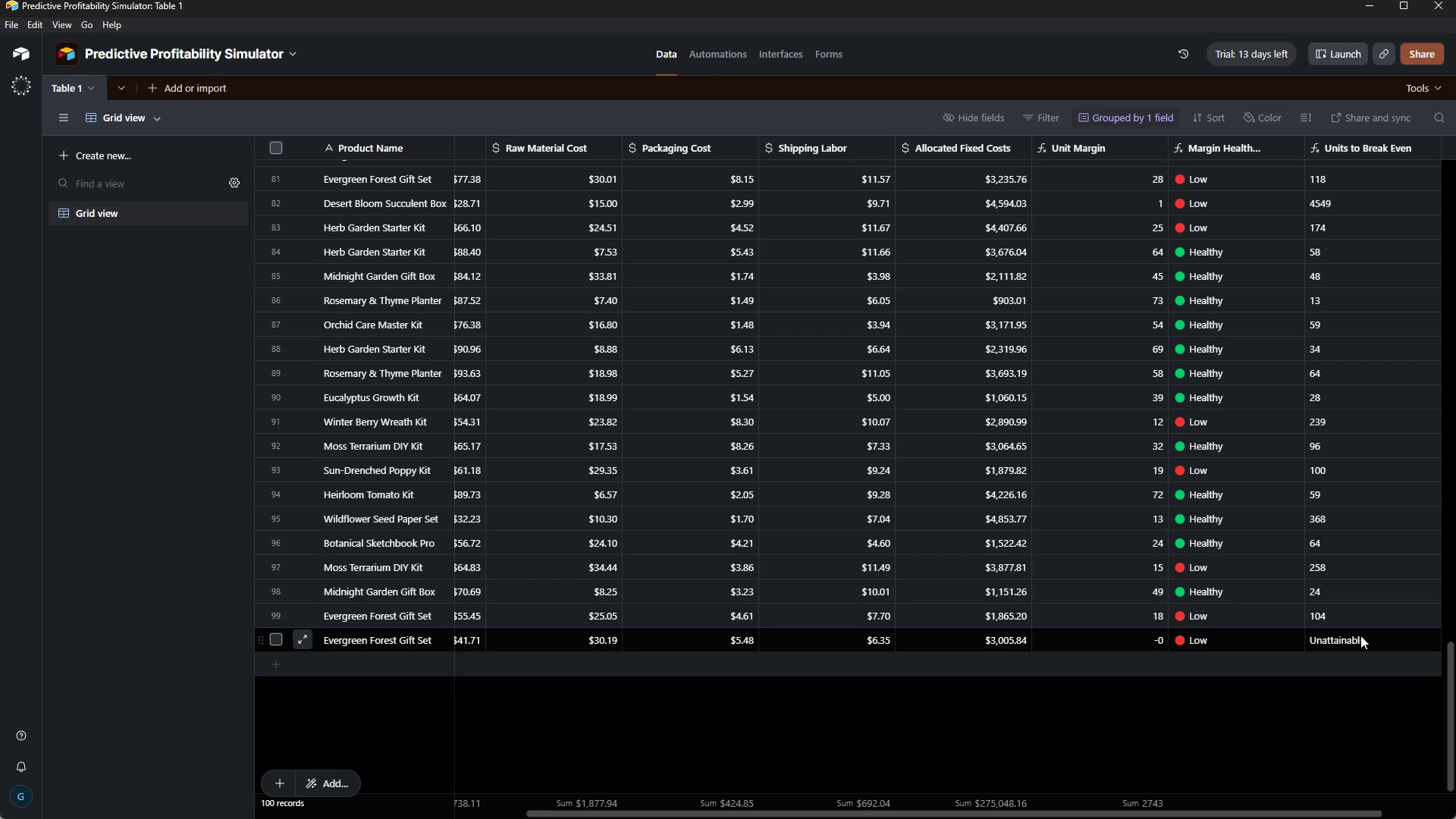 
left_click([1363, 639])
 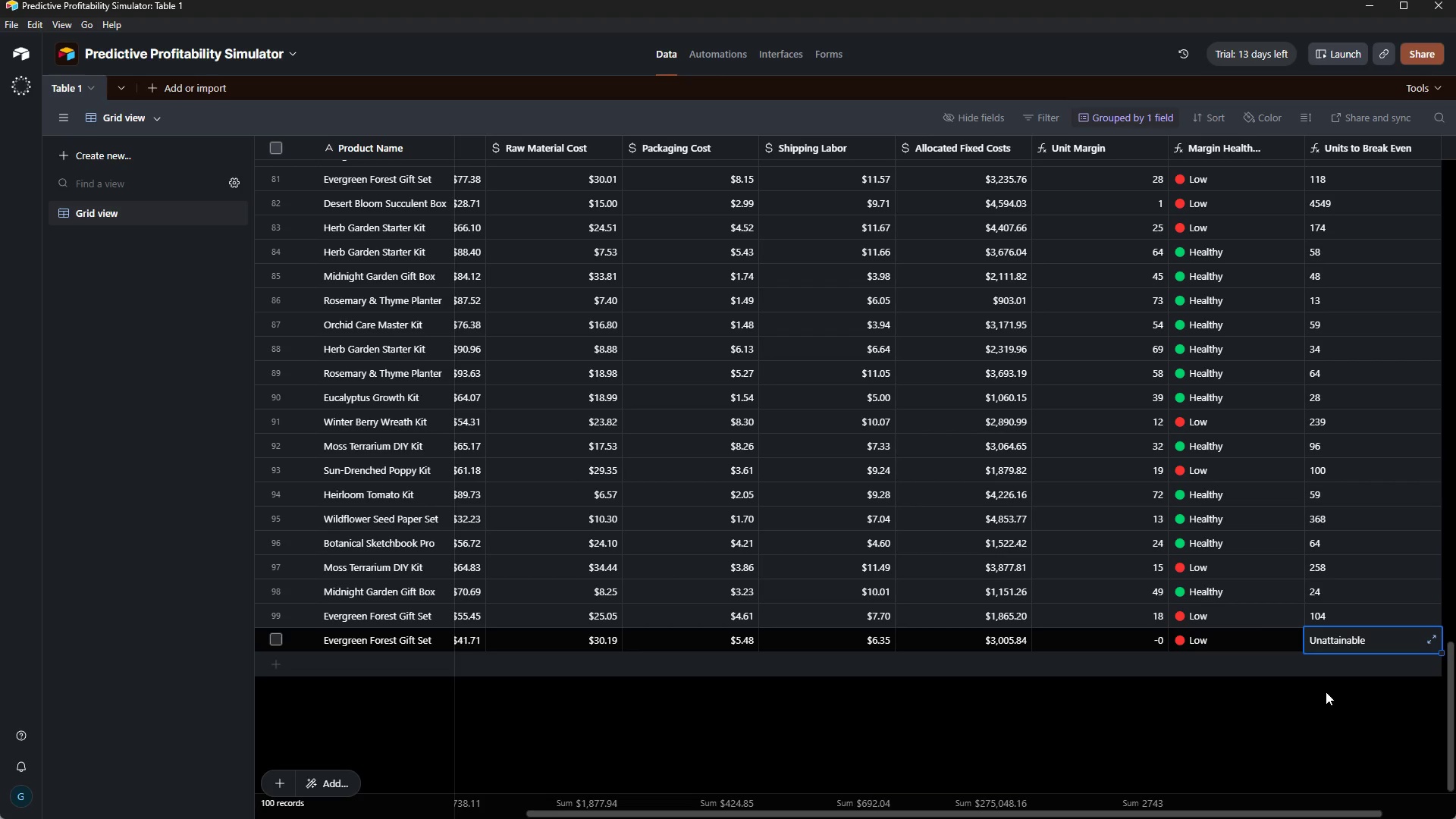 
left_click([1324, 689])
 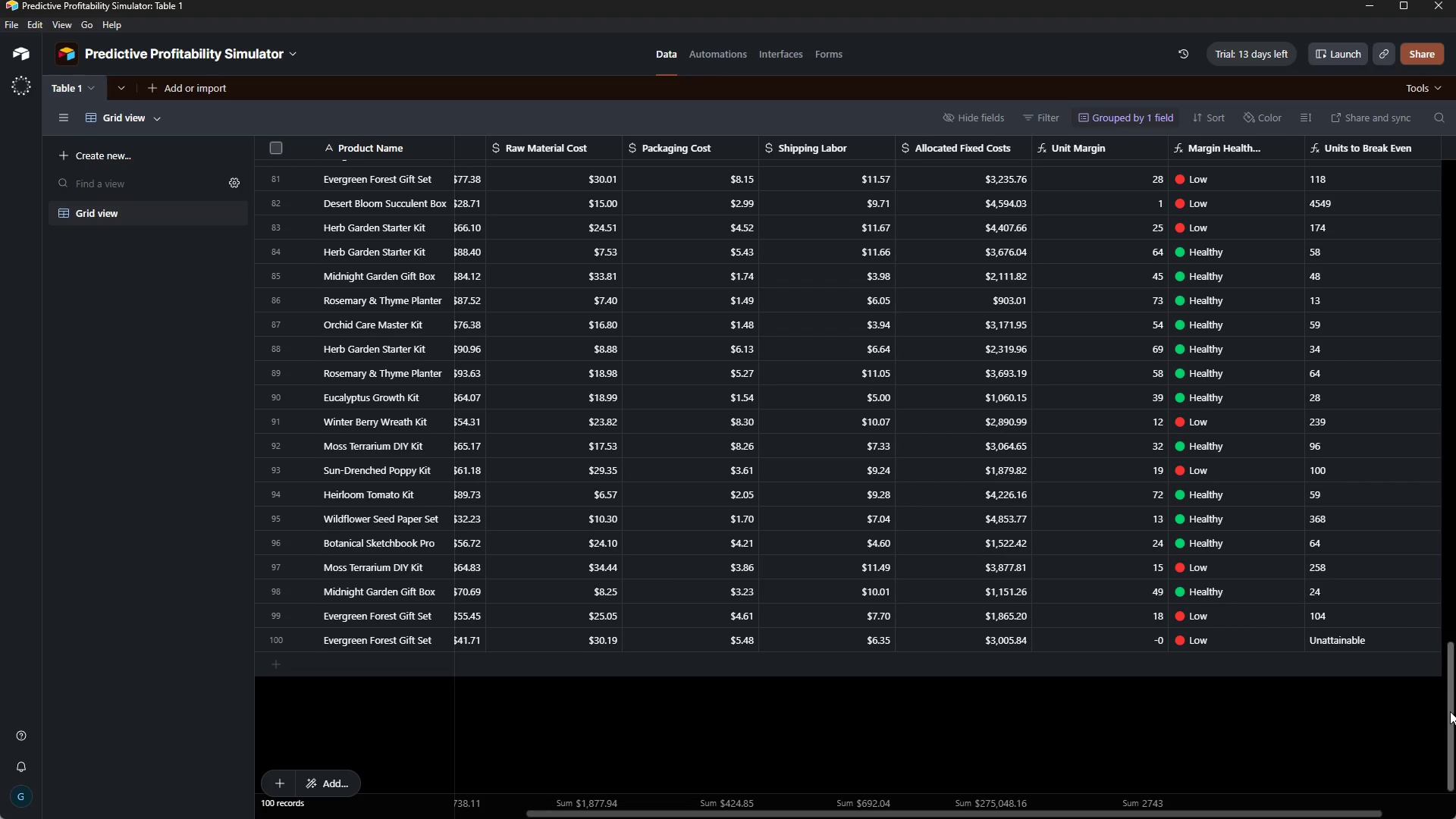 
left_click_drag(start_coordinate=[1450, 712], to_coordinate=[1455, 174])
 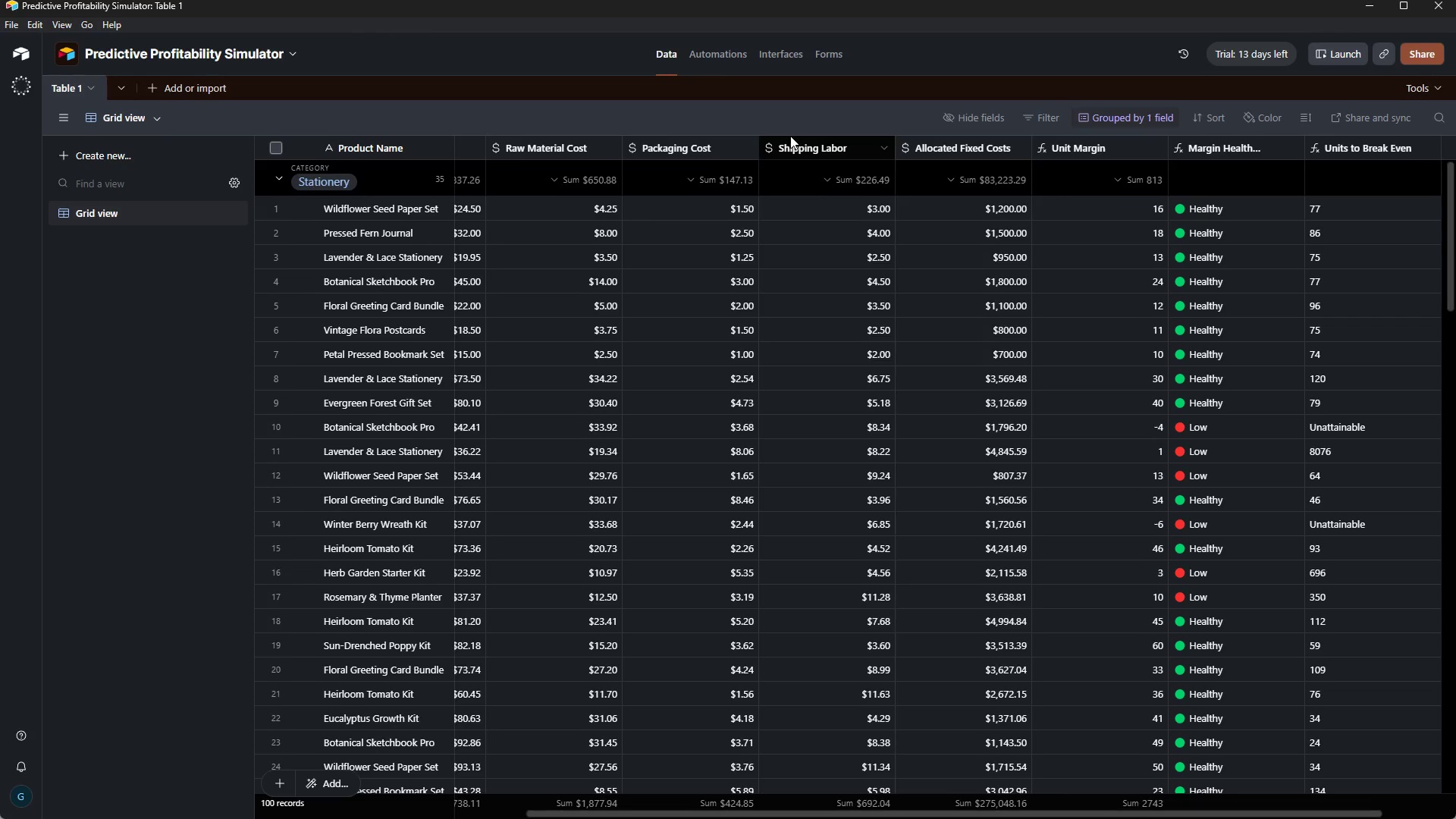 
wait(52.62)
 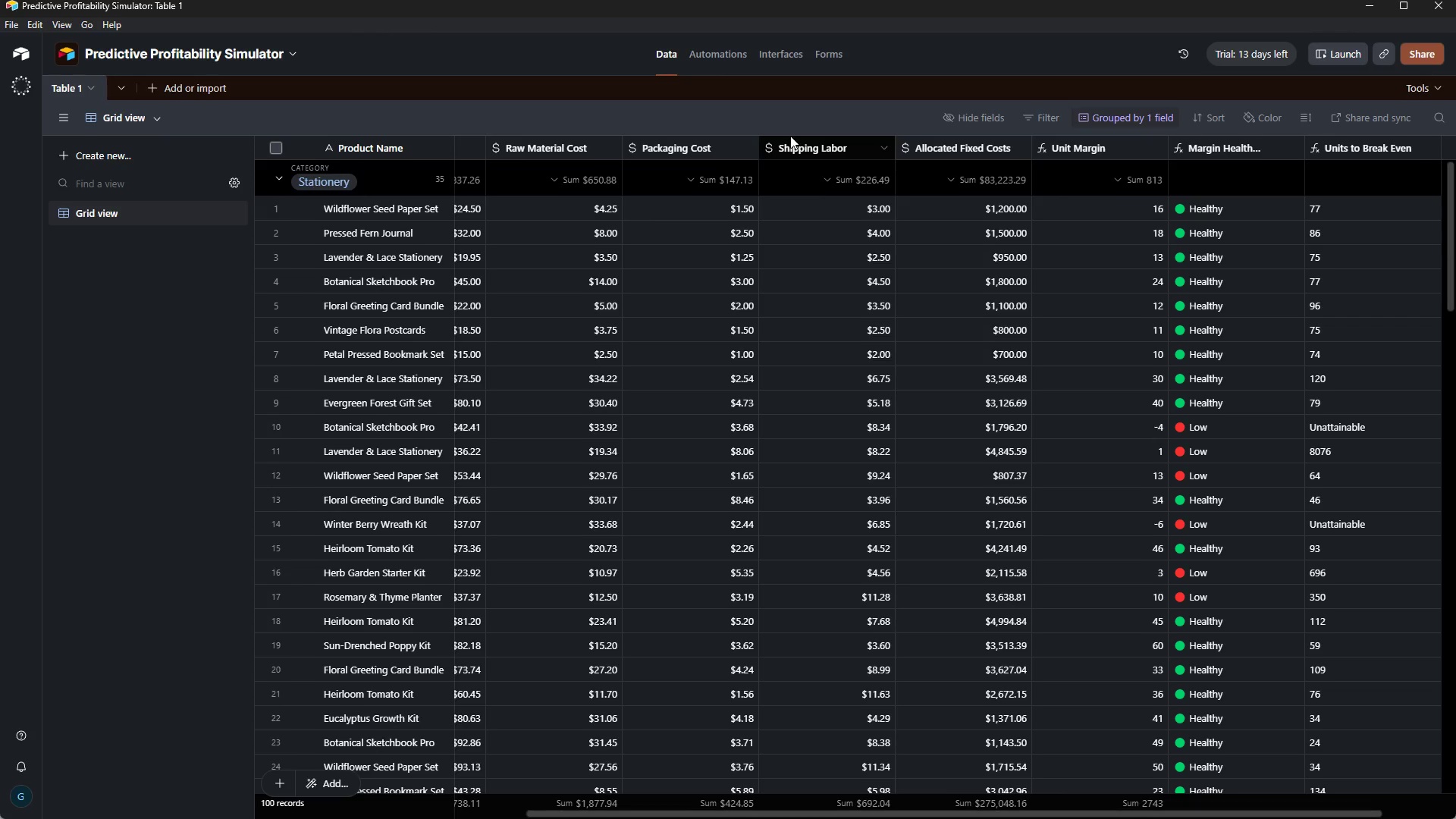 
left_click([773, 54])
 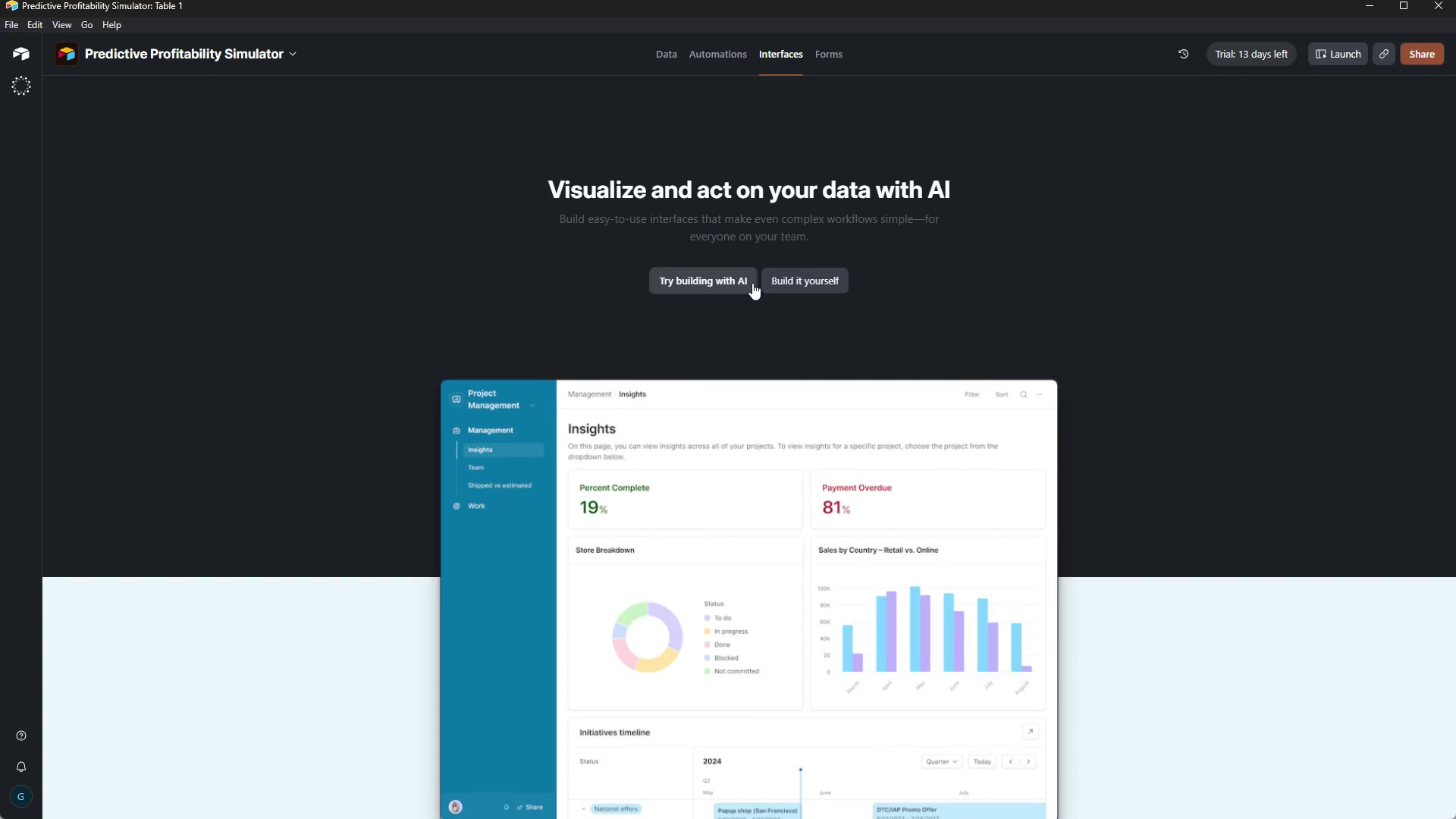 
left_click([781, 279])
 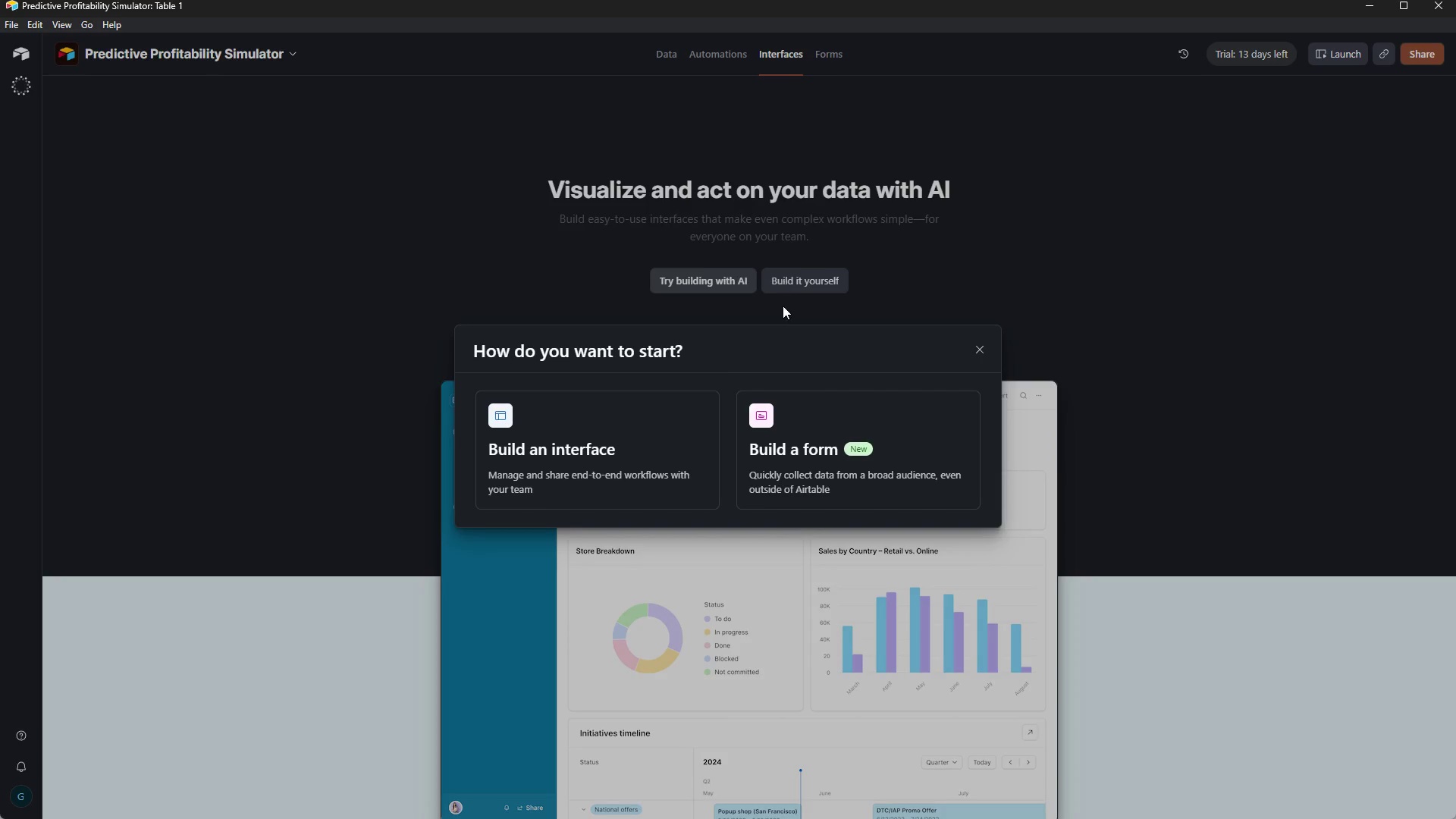 
left_click([632, 416])
 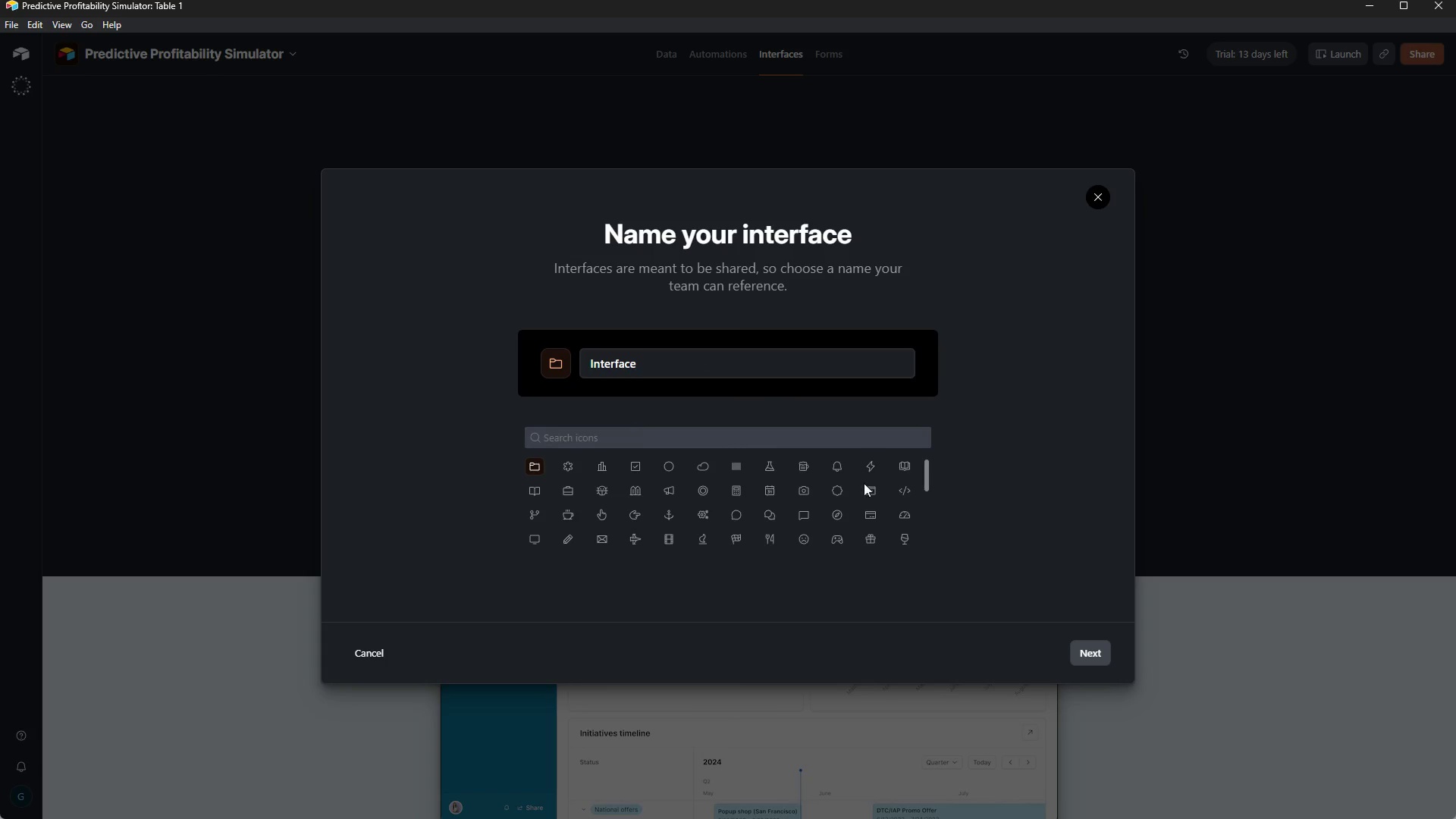 
left_click_drag(start_coordinate=[720, 368], to_coordinate=[714, 366])
 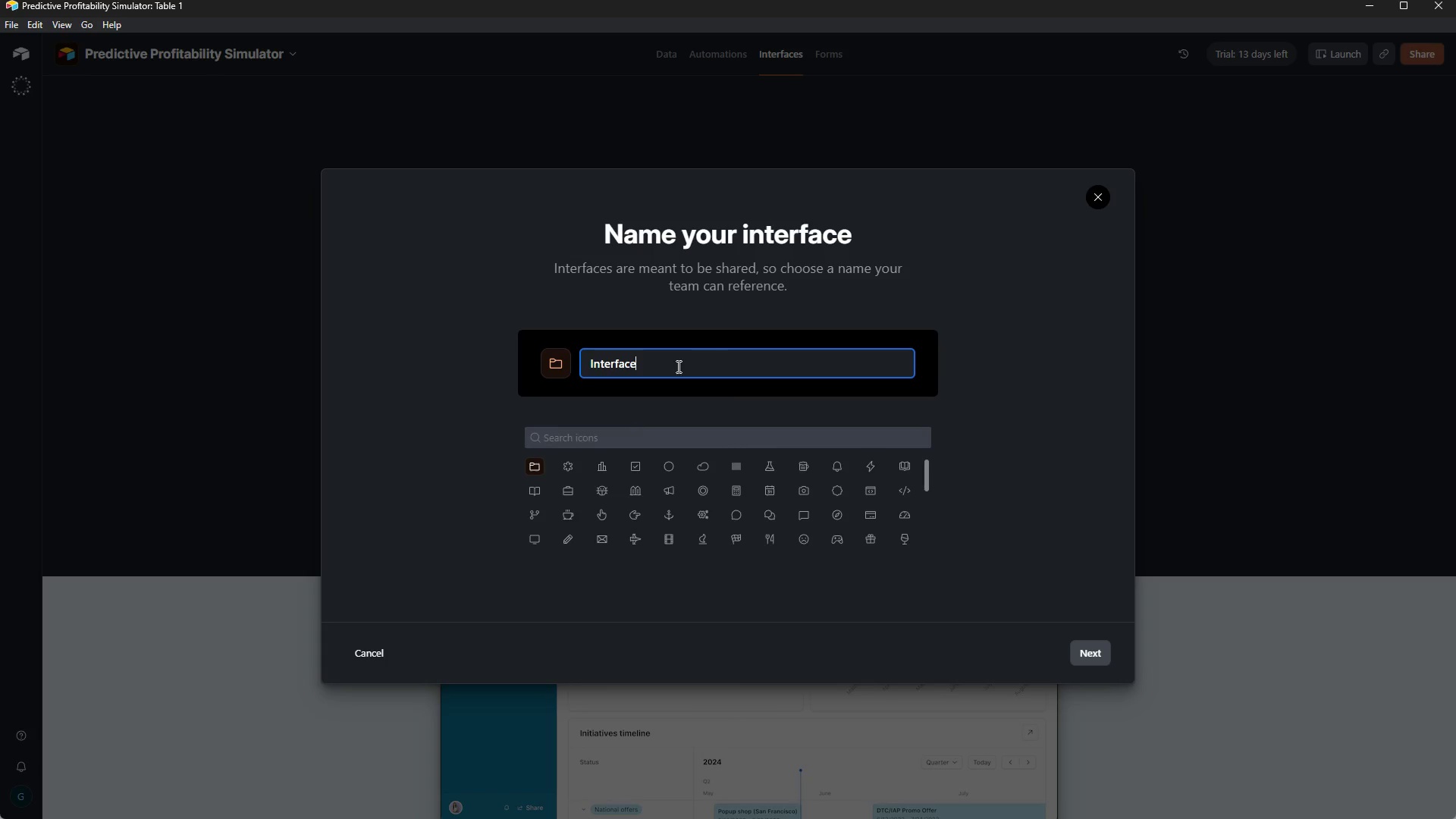 
left_click_drag(start_coordinate=[714, 366], to_coordinate=[554, 363])
 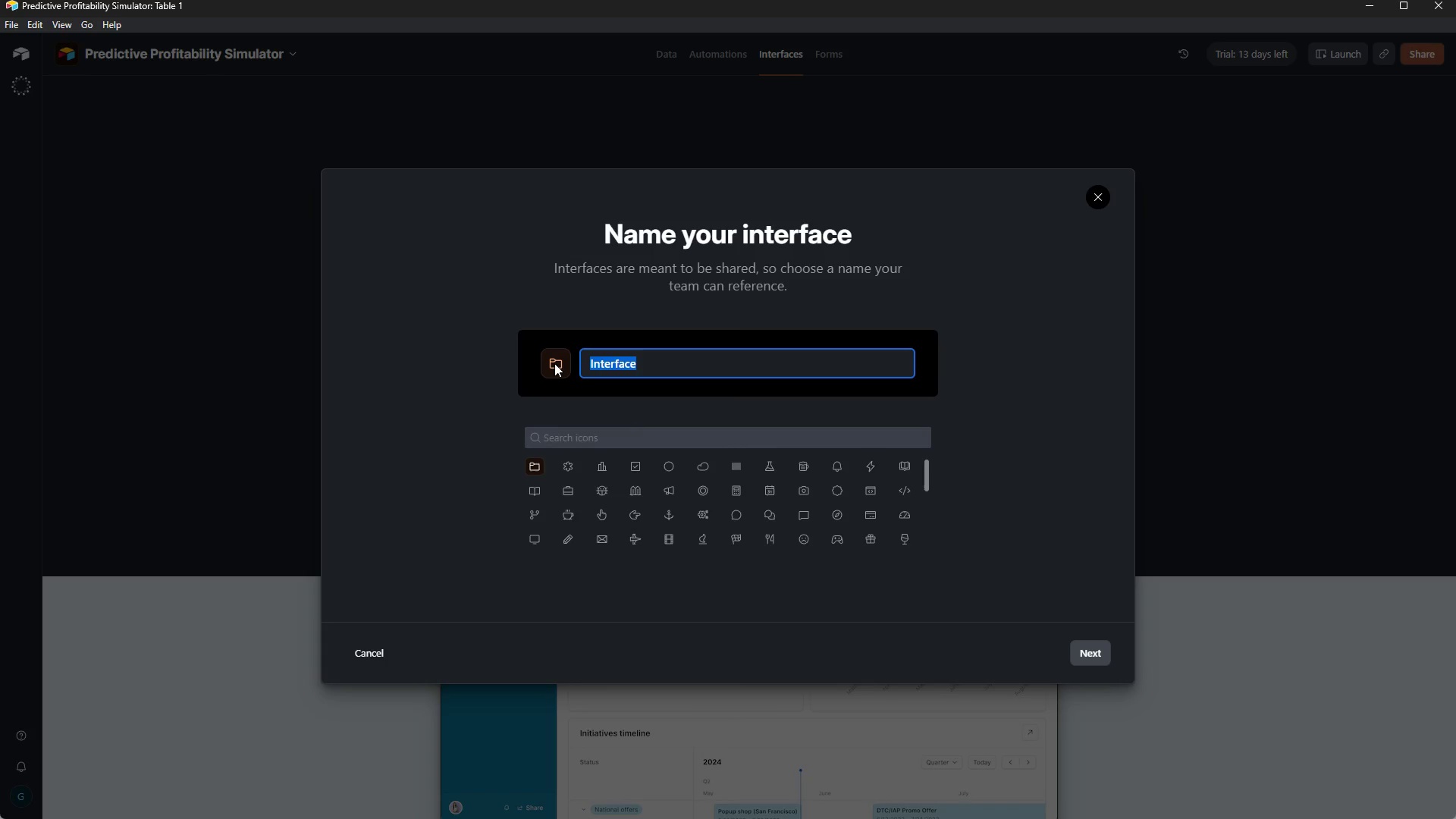 
key(Backspace)
type(Simu)
 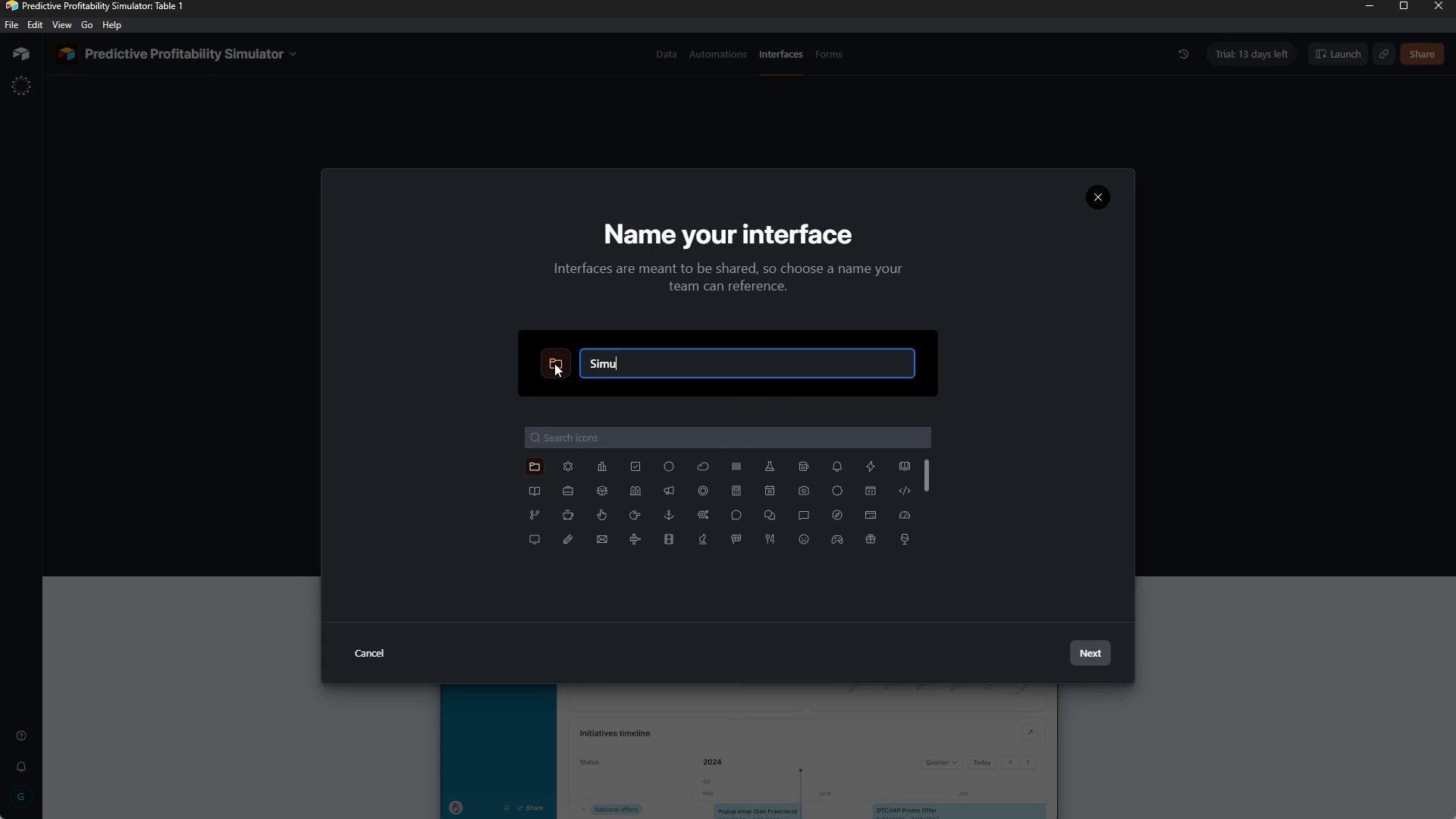 
wait(7.23)
 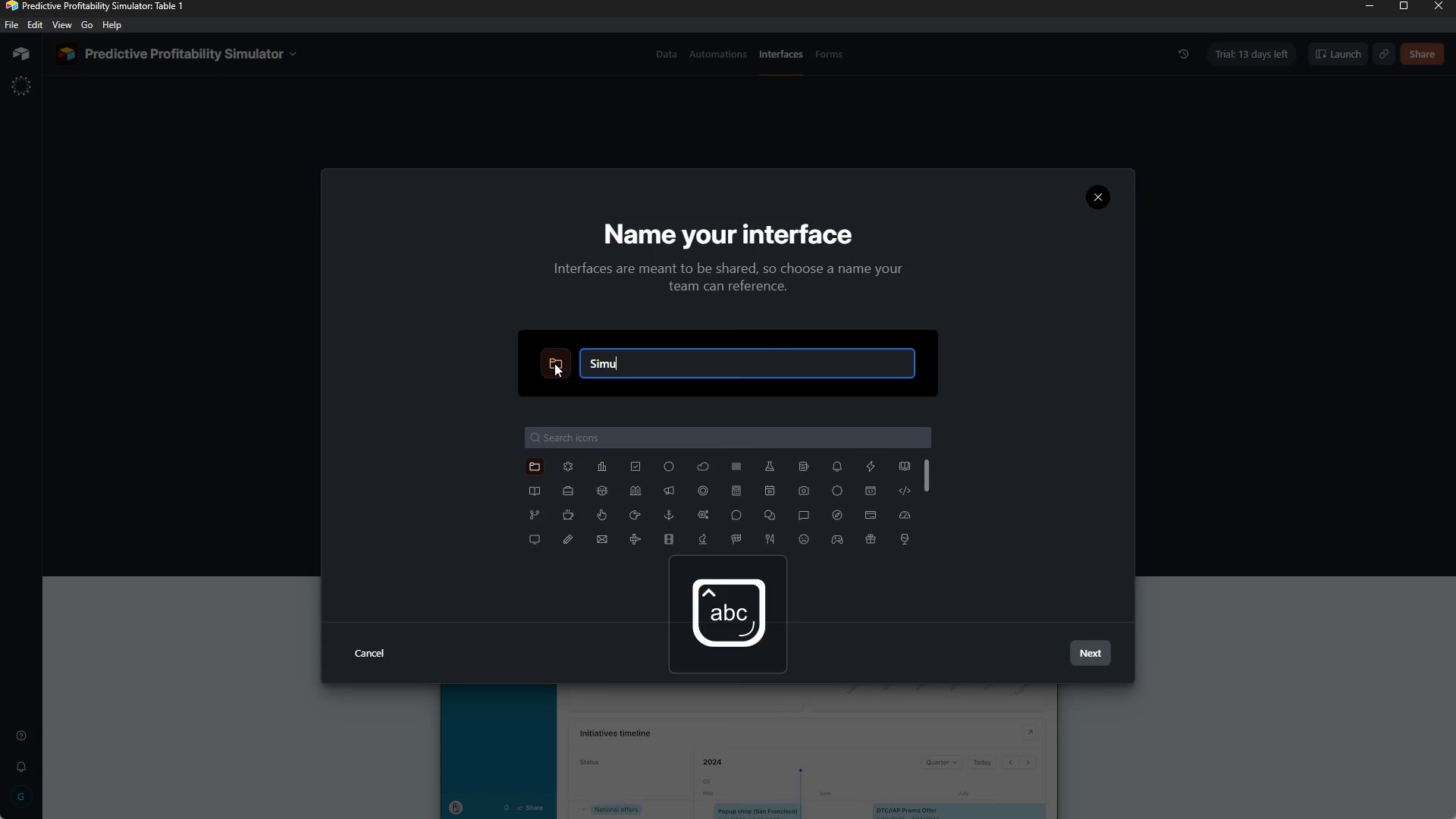 
type(lator)
 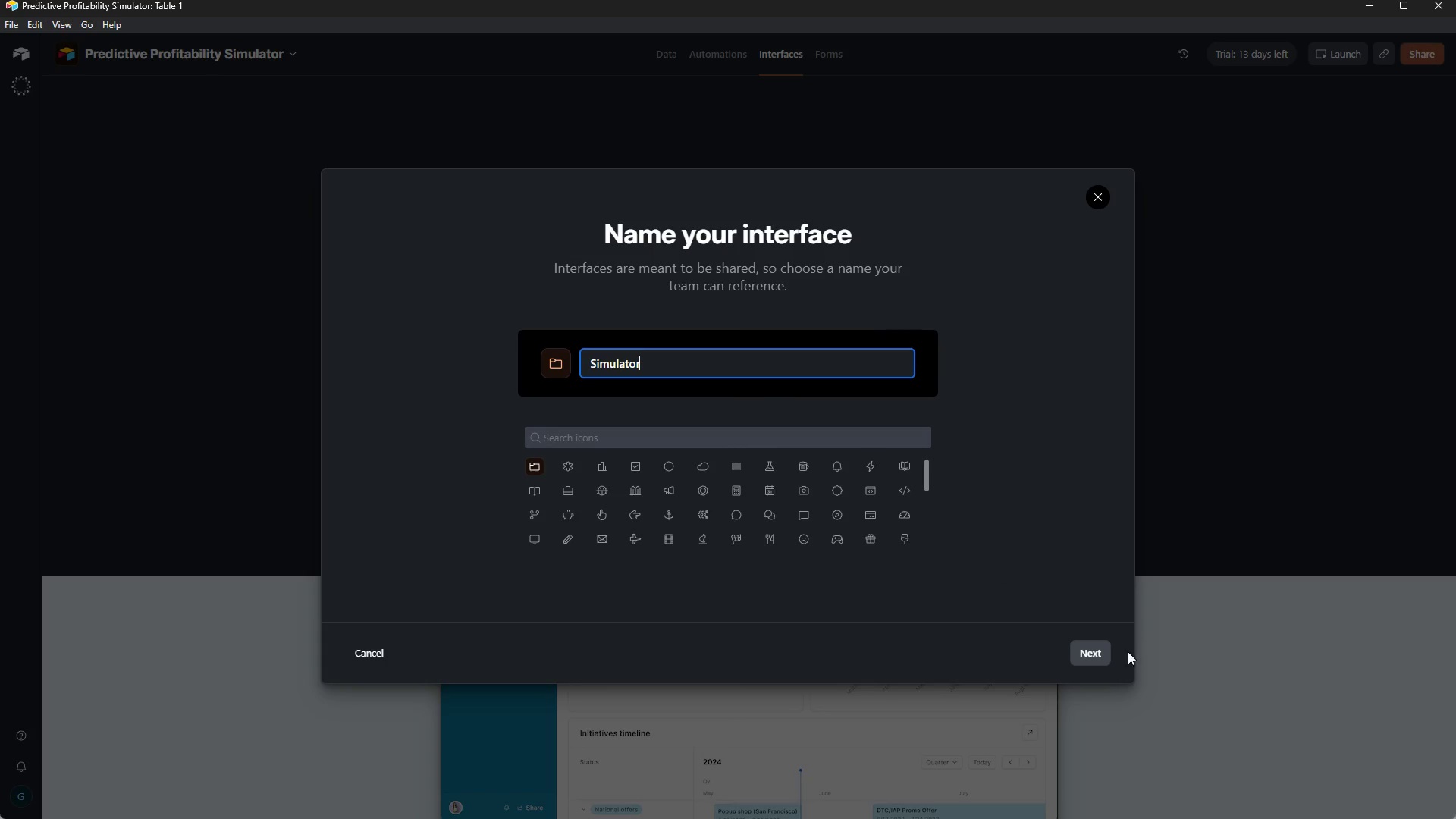 
left_click([1097, 656])
 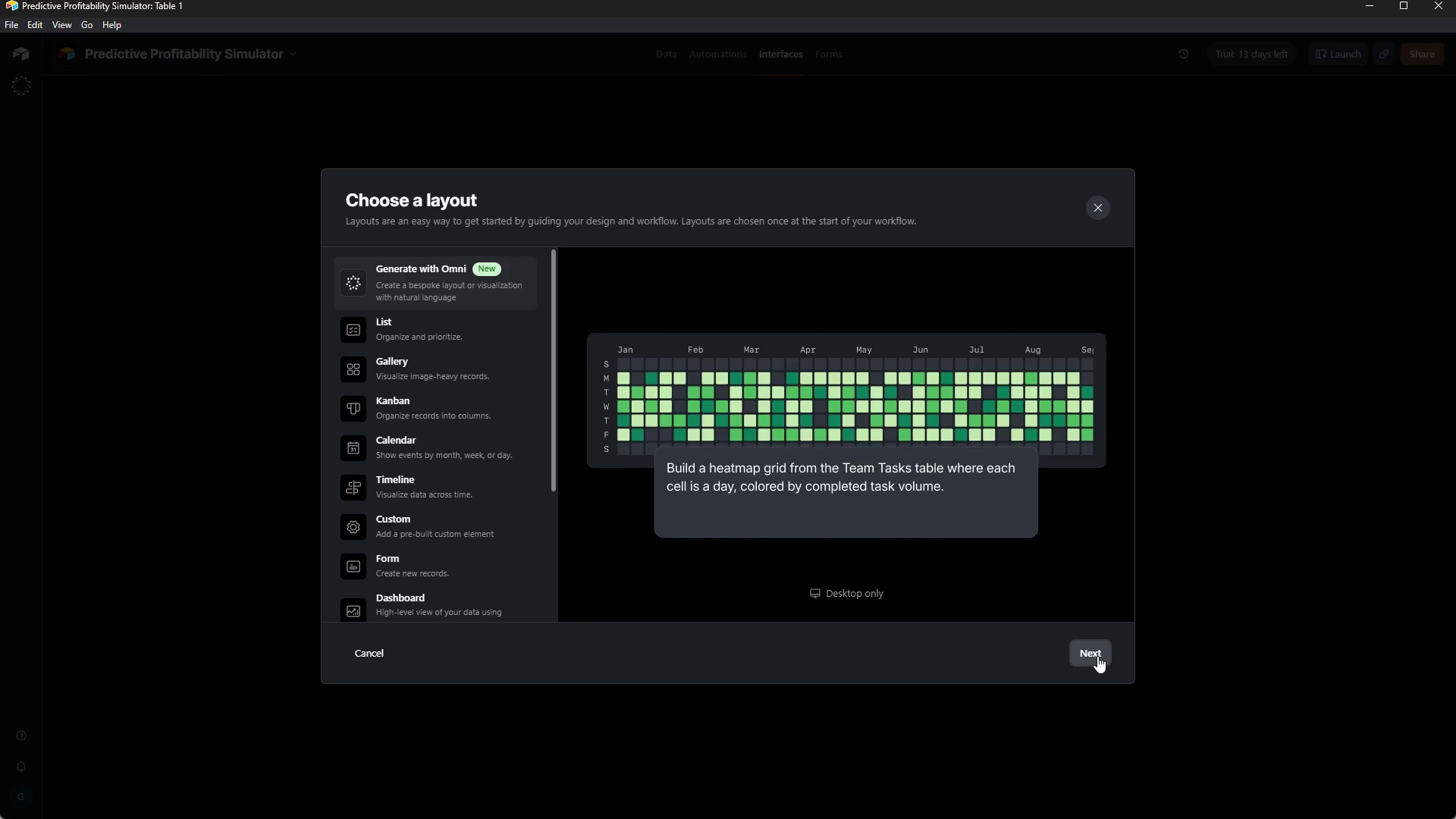 
wait(16.44)
 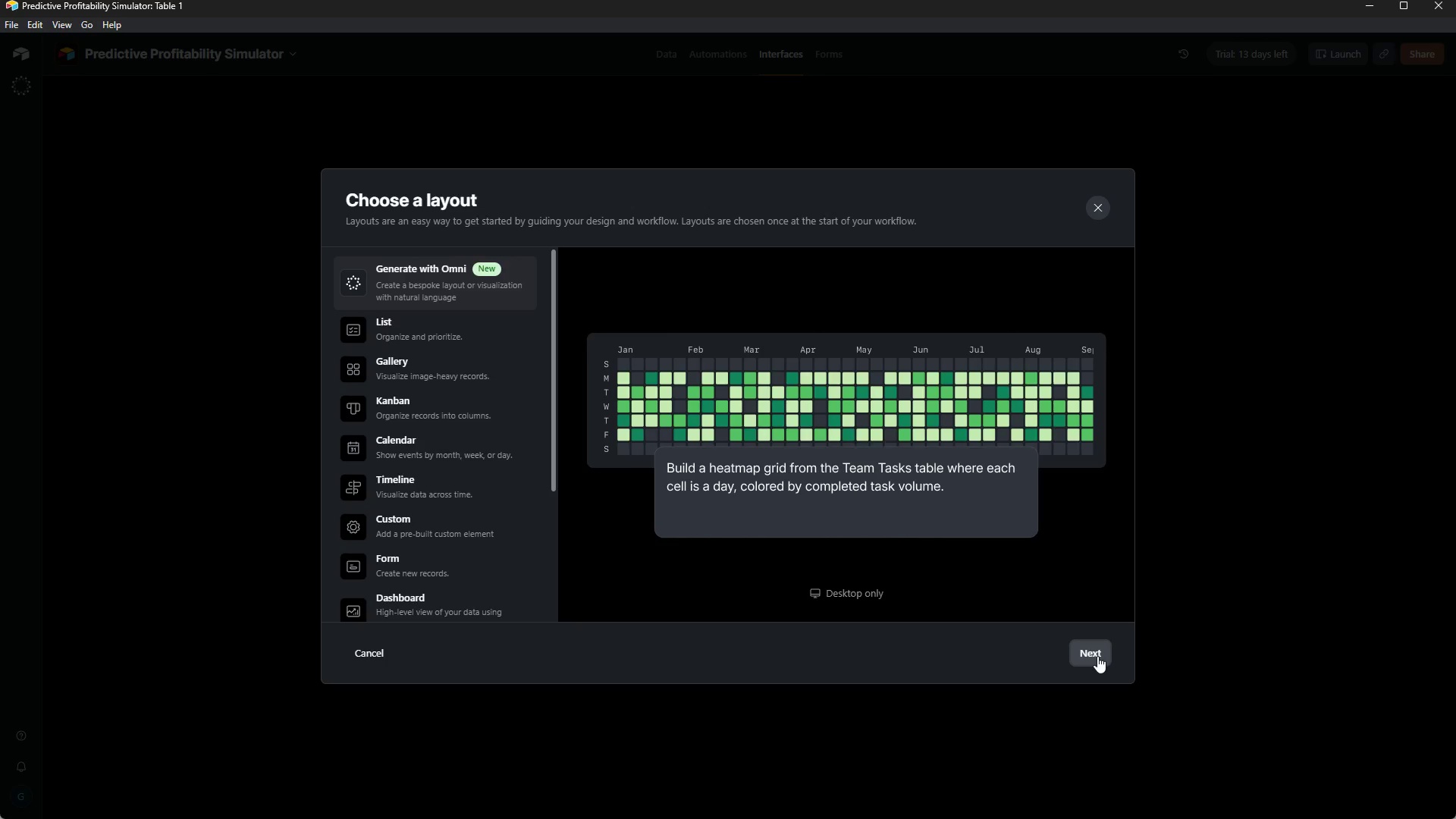 
left_click_drag(start_coordinate=[552, 398], to_coordinate=[555, 510])
 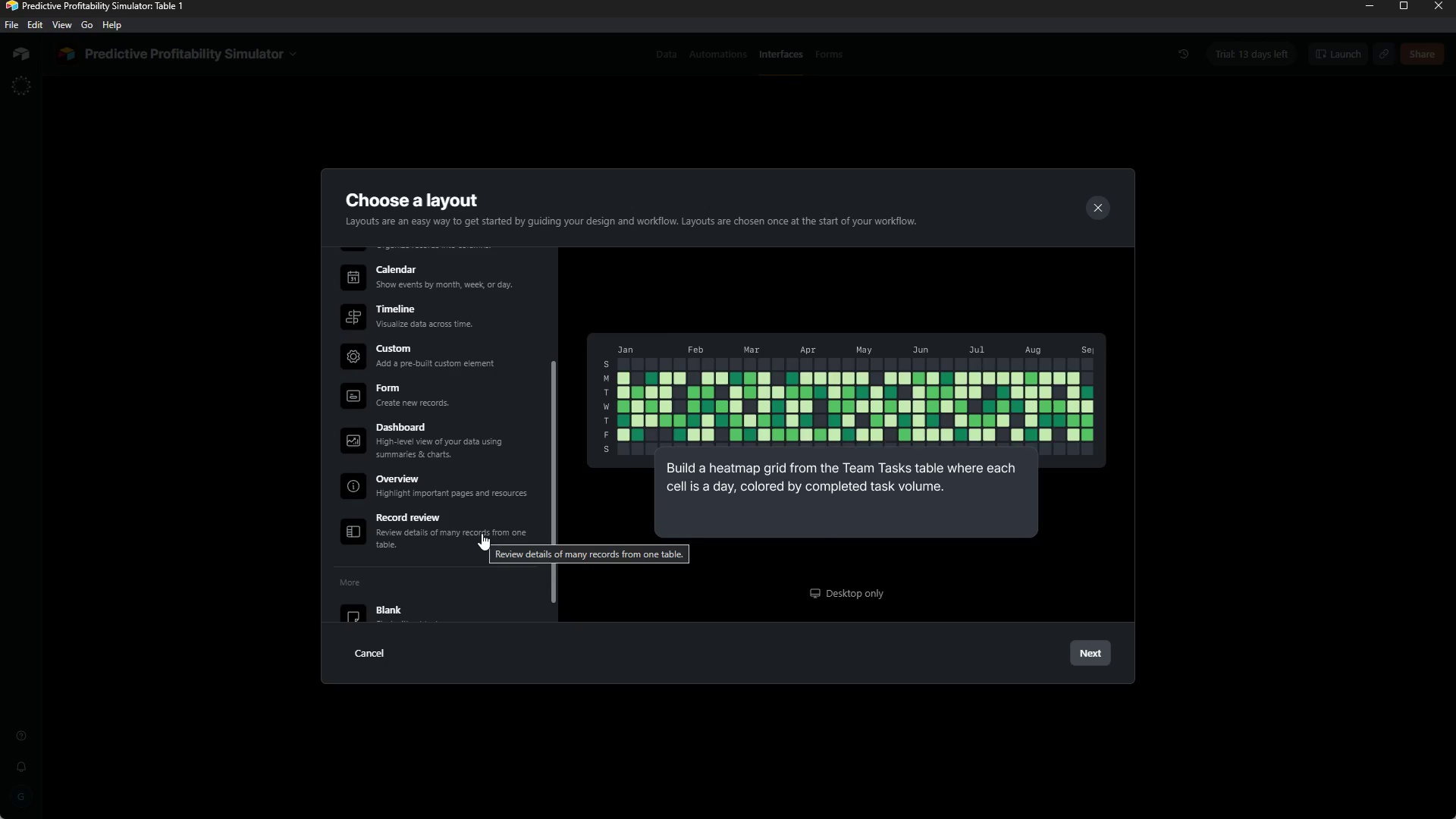 
wait(8.77)
 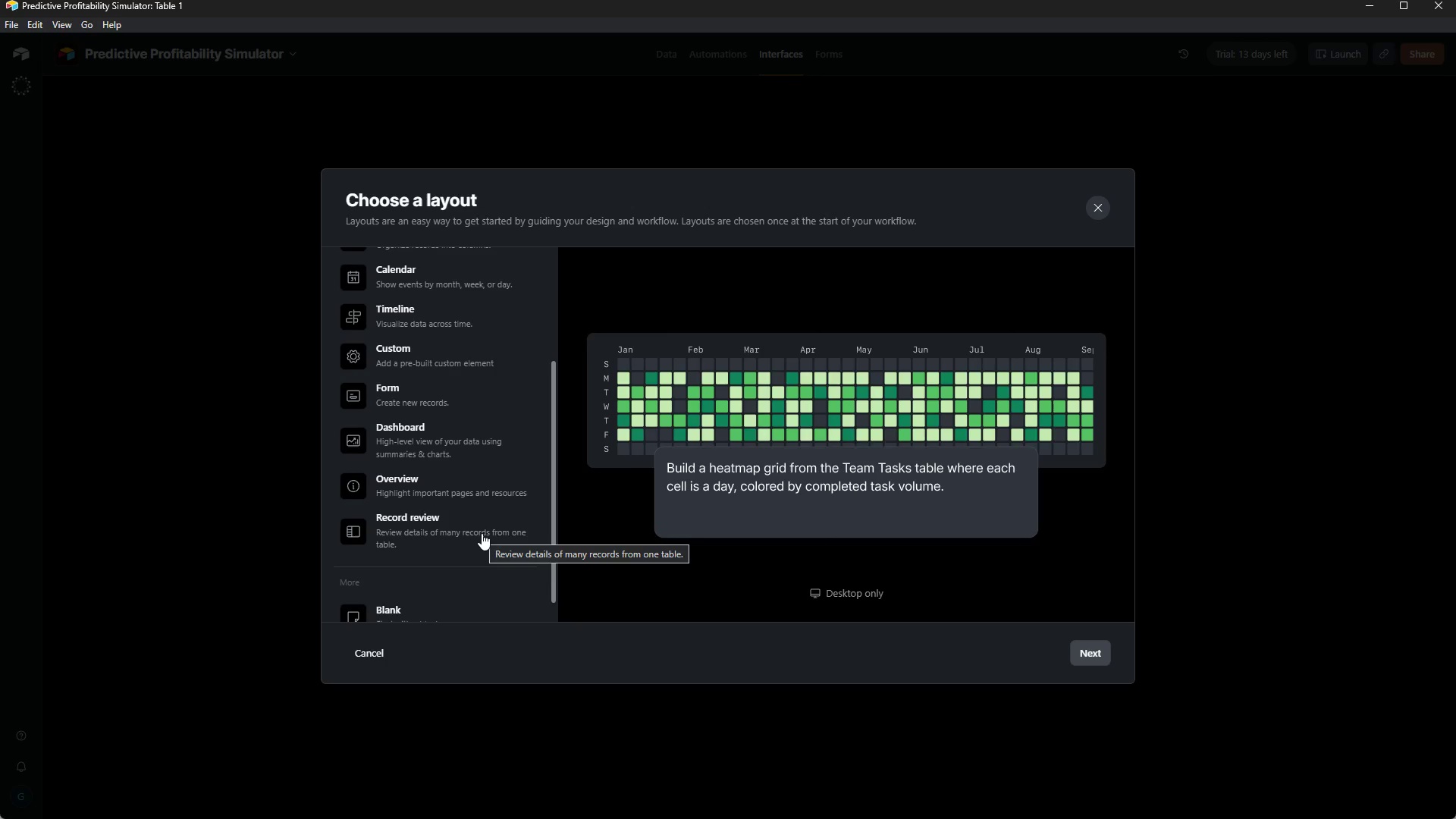 
left_click([482, 533])
 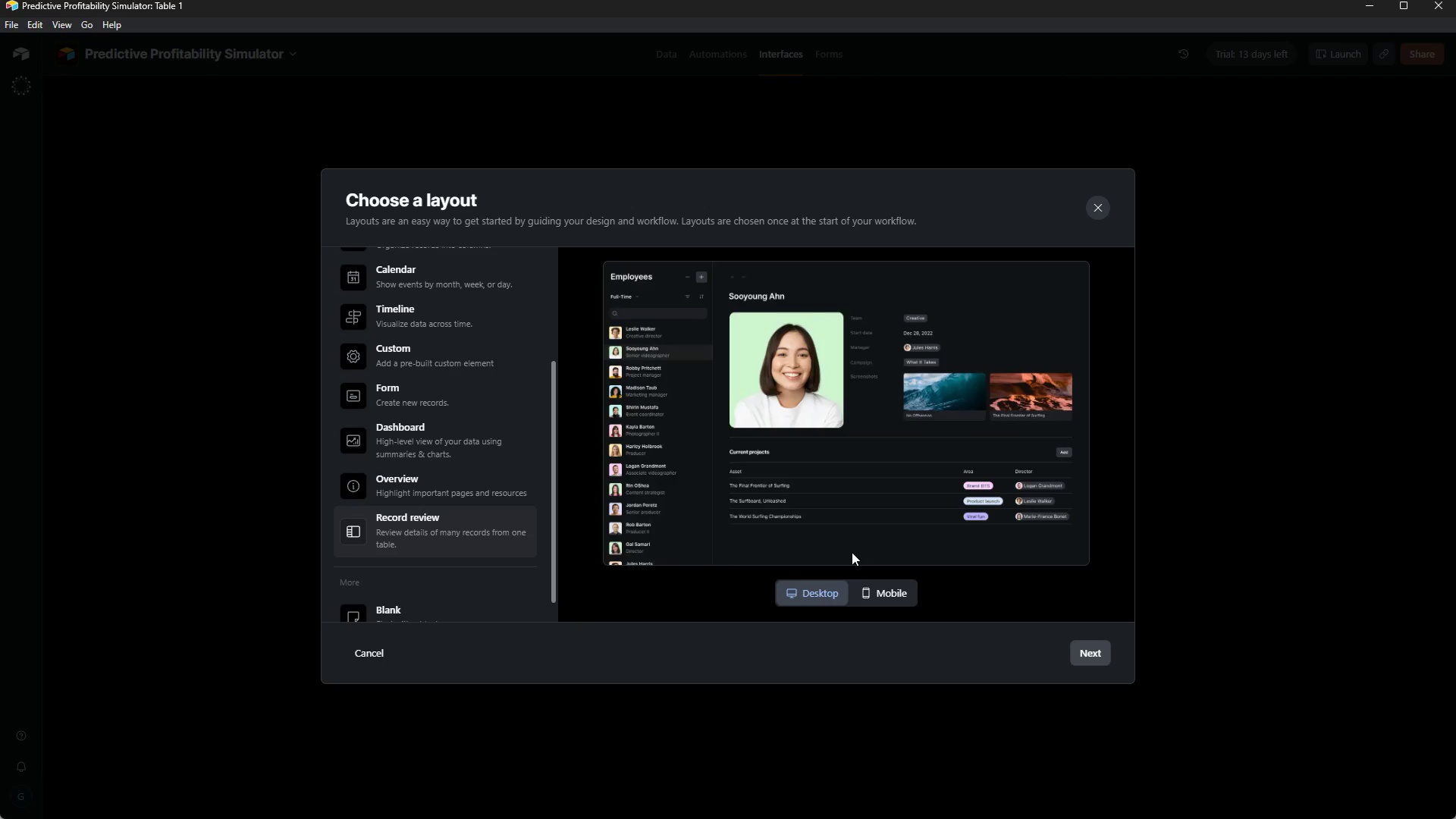 
left_click([1089, 649])
 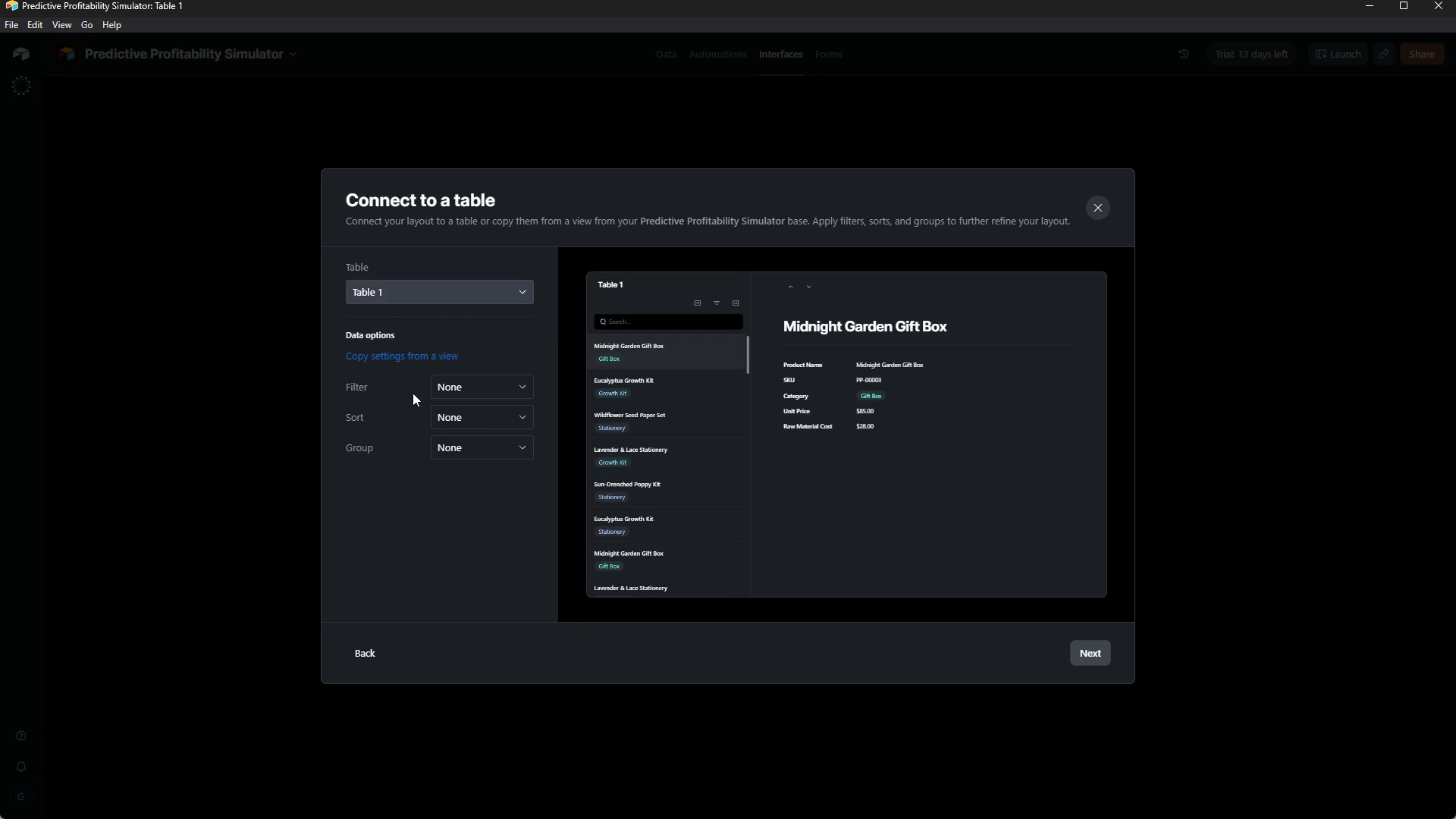 
wait(53.61)
 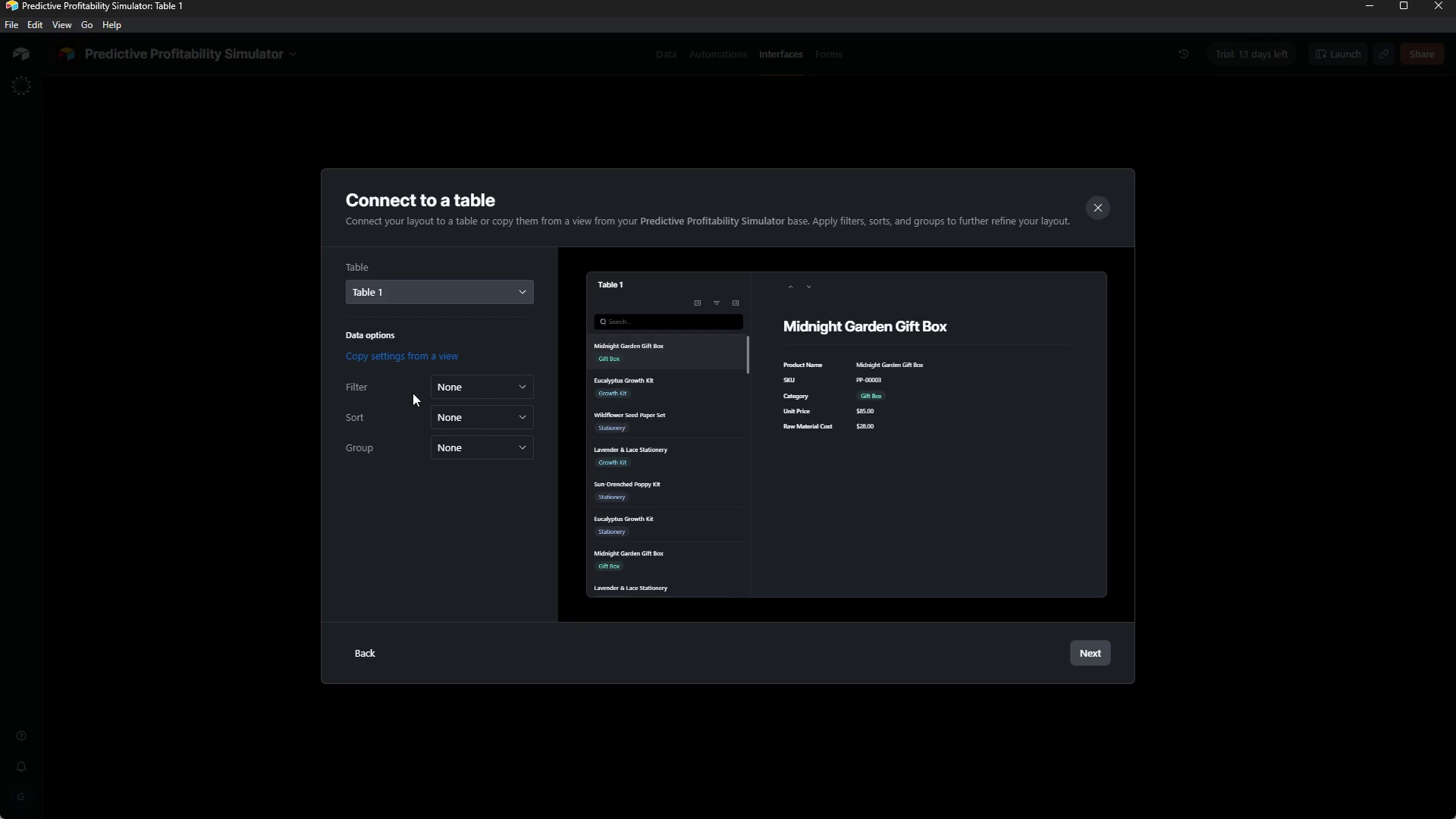 
scroll: coordinate [1455, 0], scroll_direction: none, amount: 0.0
 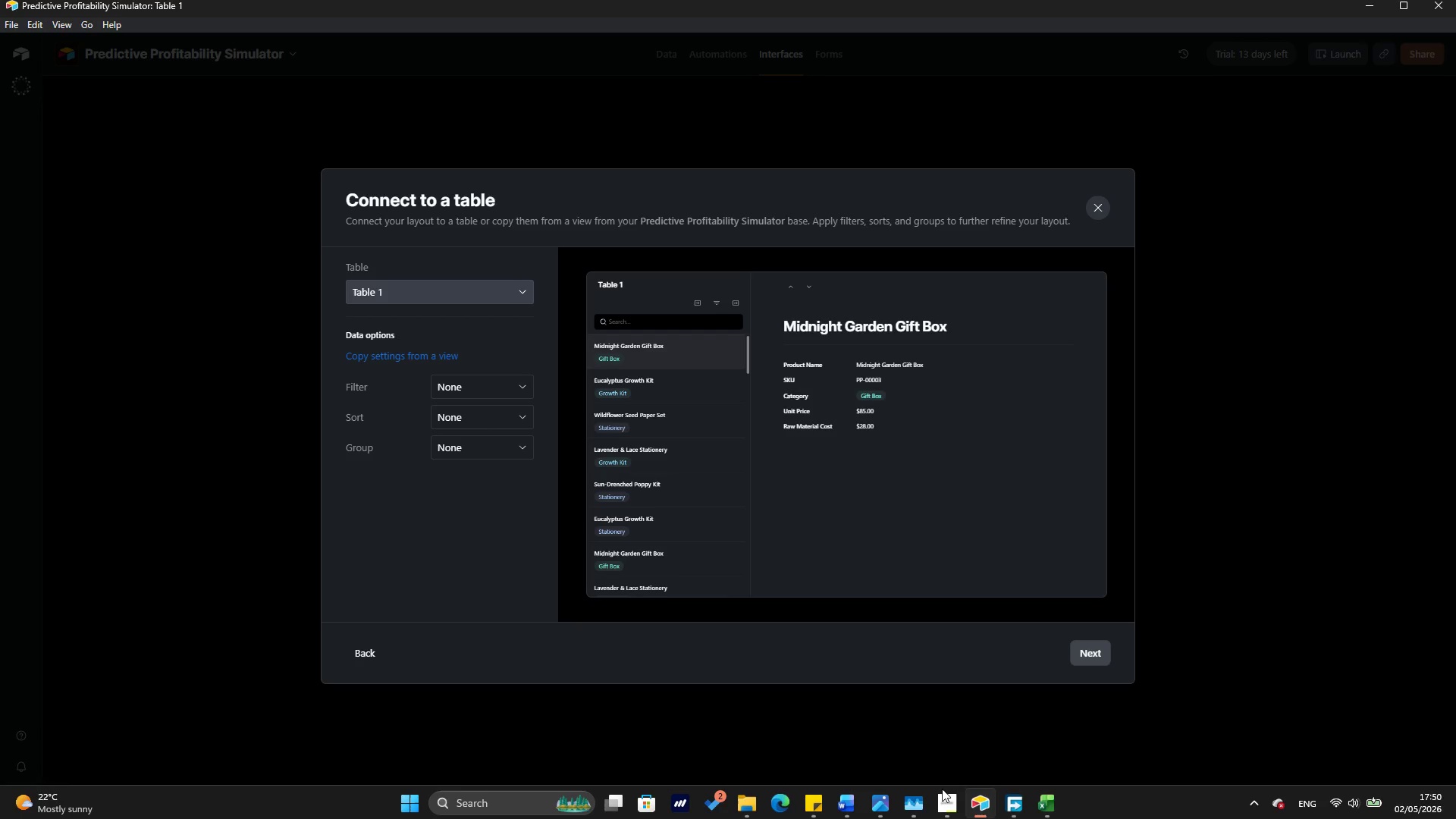 
left_click([943, 796])